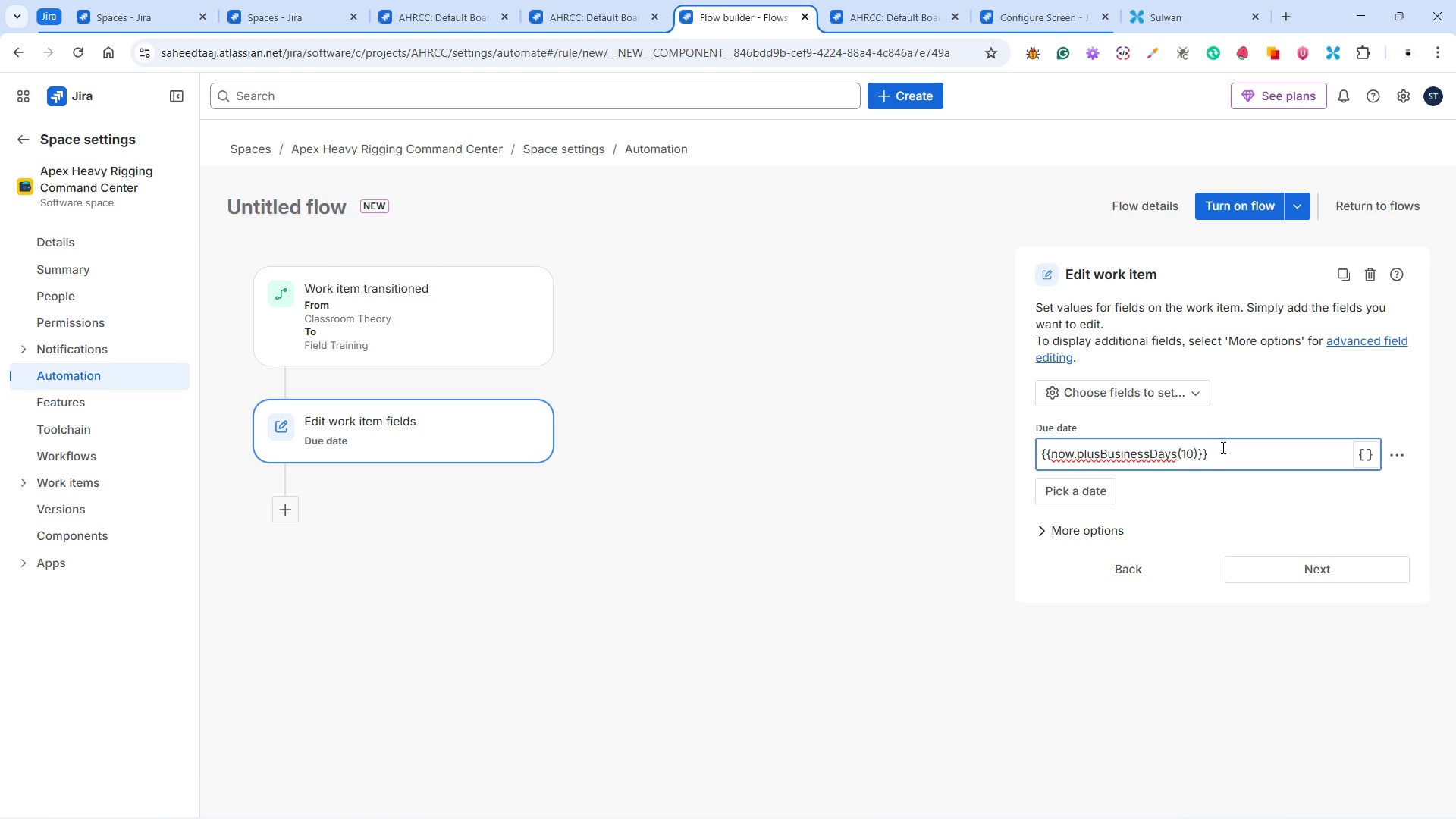 
key(Control+A)
 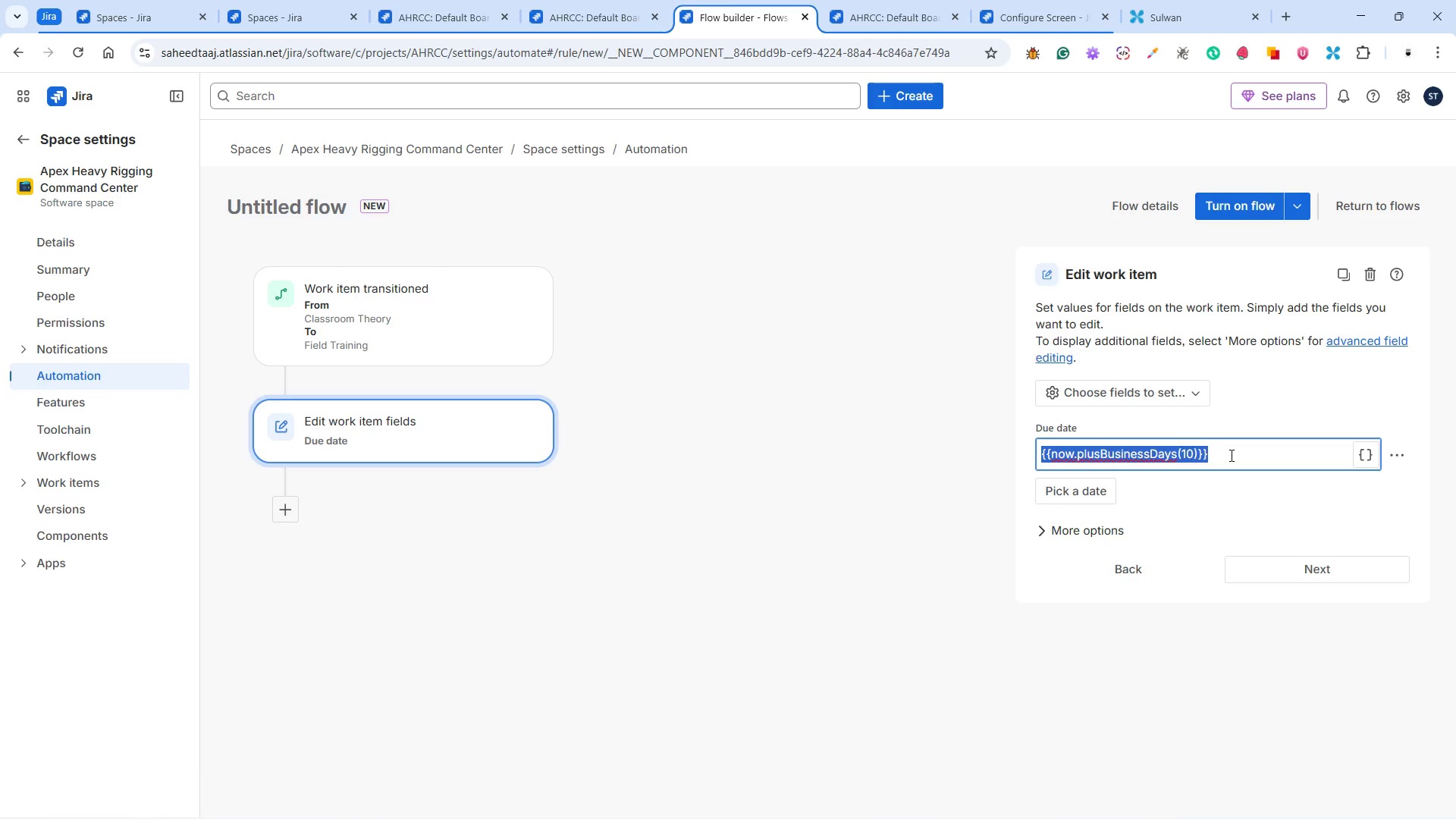 
key(Control+X)
 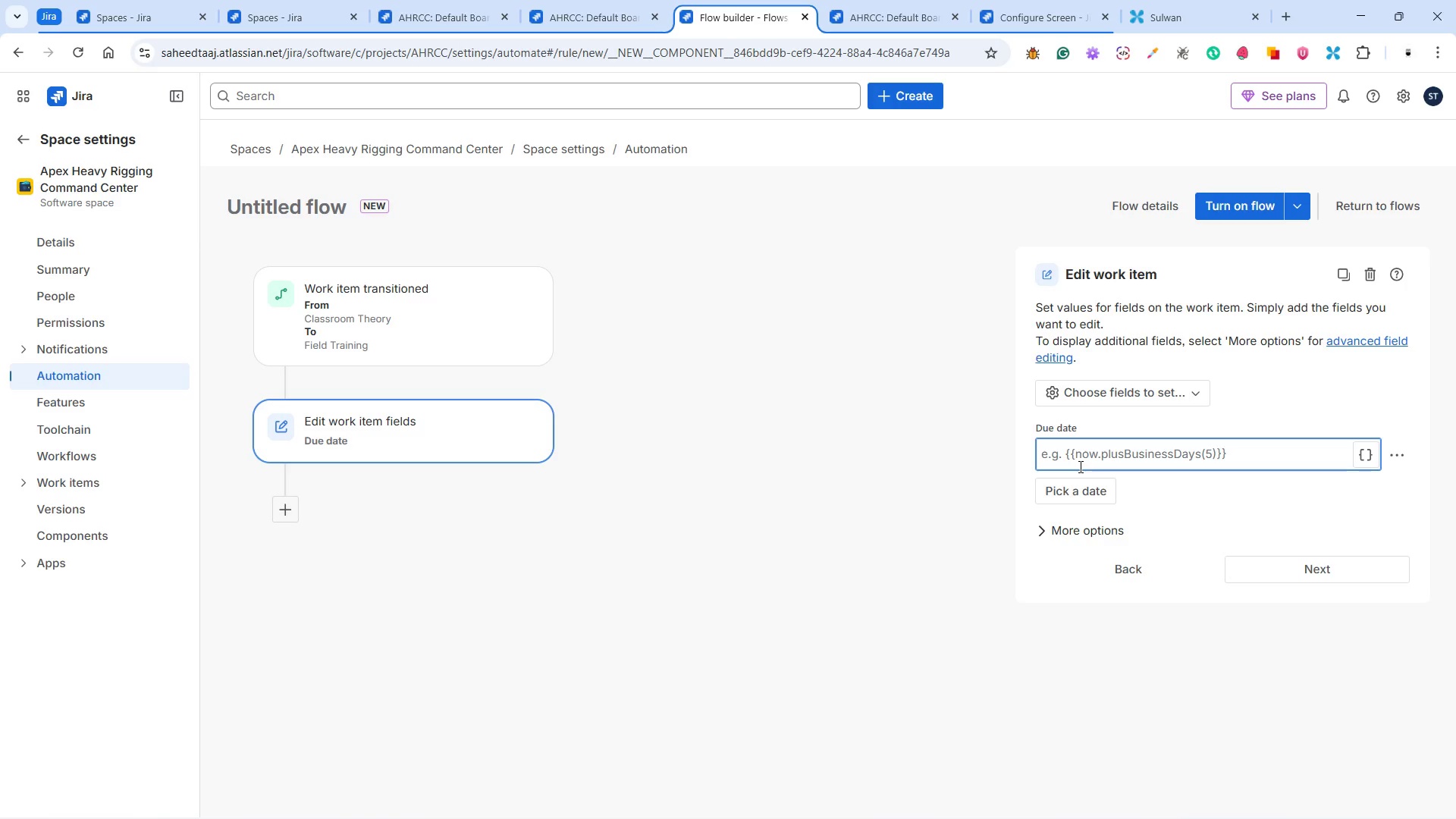 
wait(12.16)
 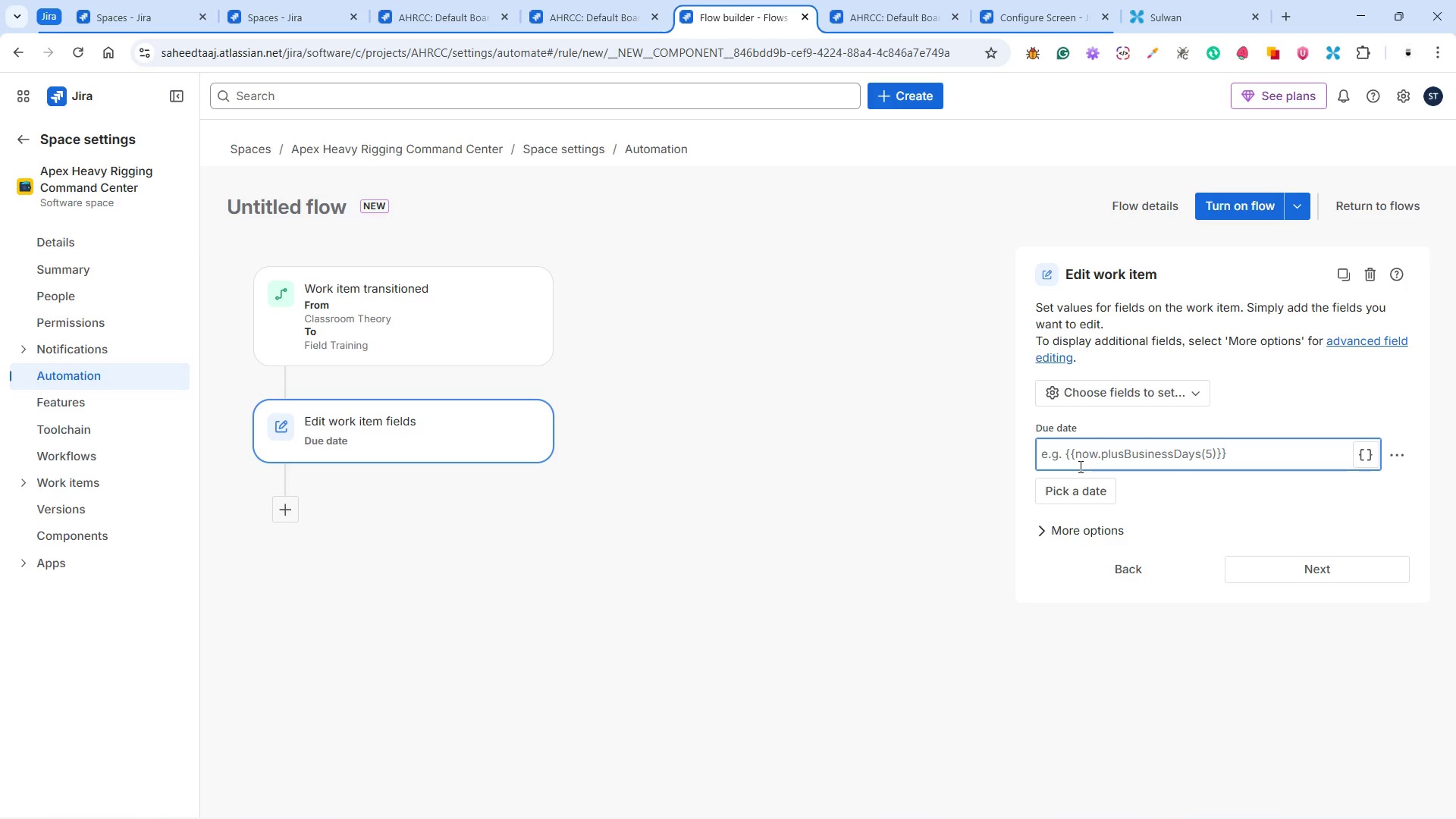 
hold_key(key=ControlLeft, duration=1.5)
 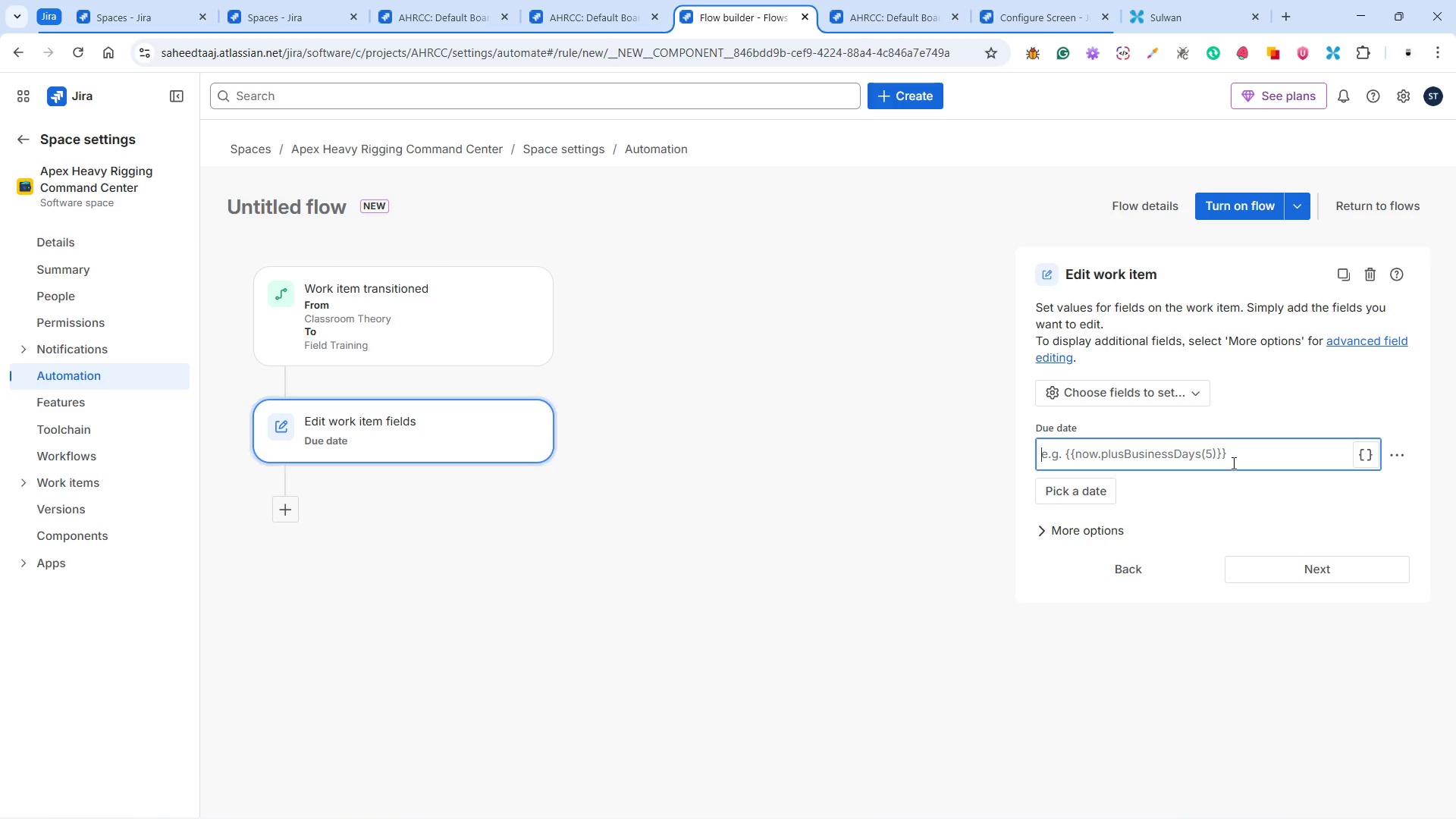 
key(Control+V)
 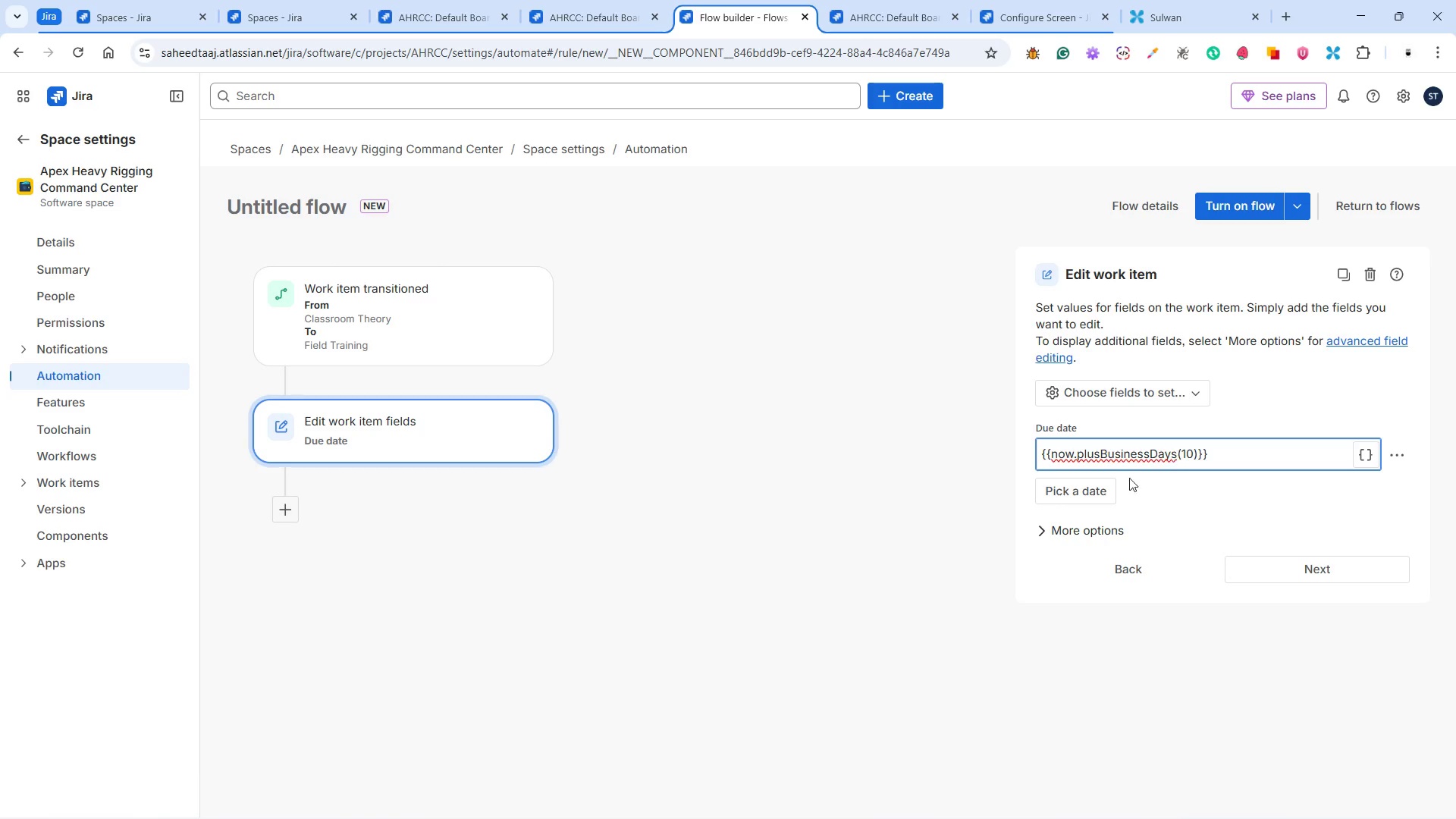 
left_click([1087, 489])
 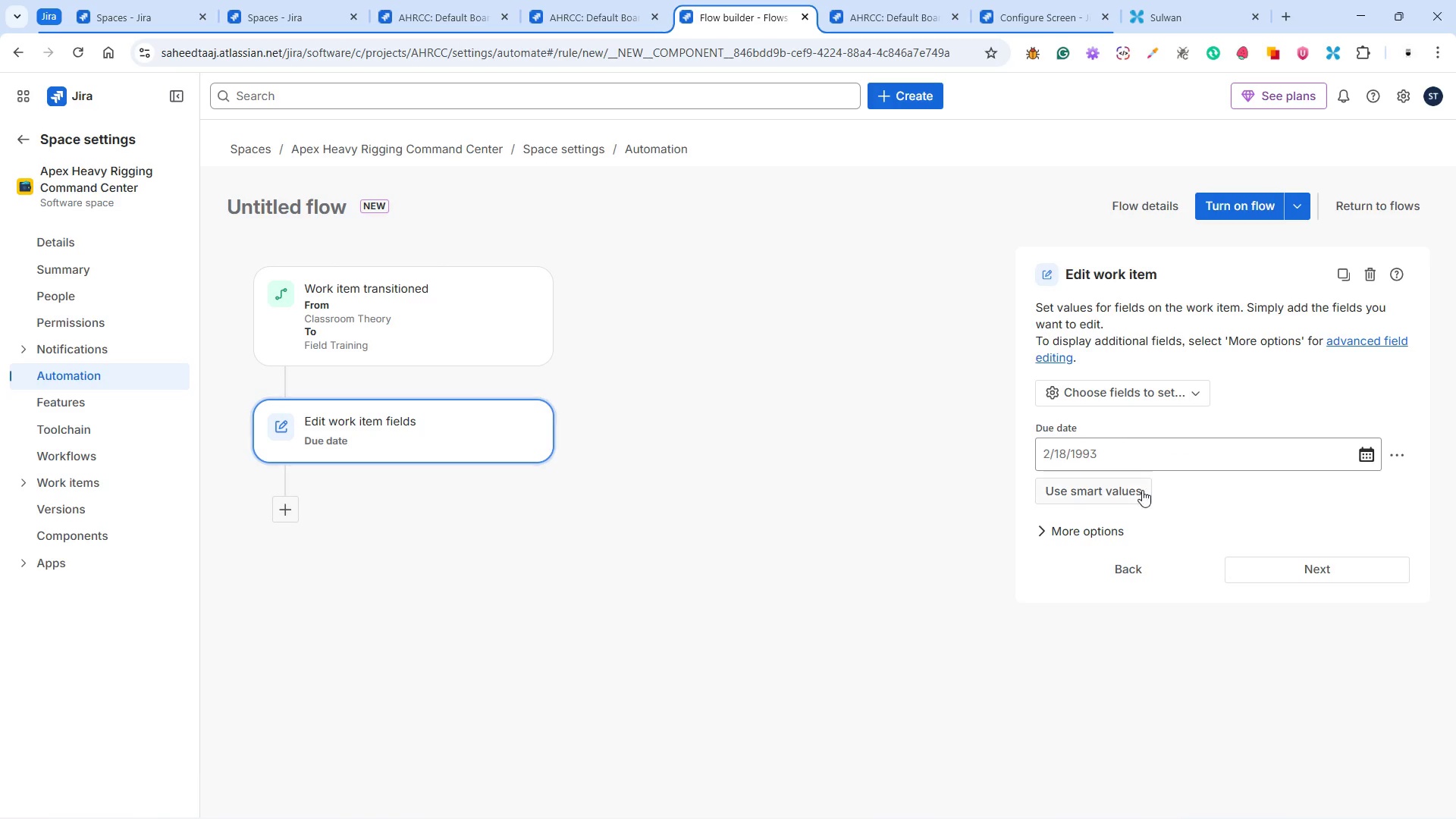 
left_click([1126, 489])
 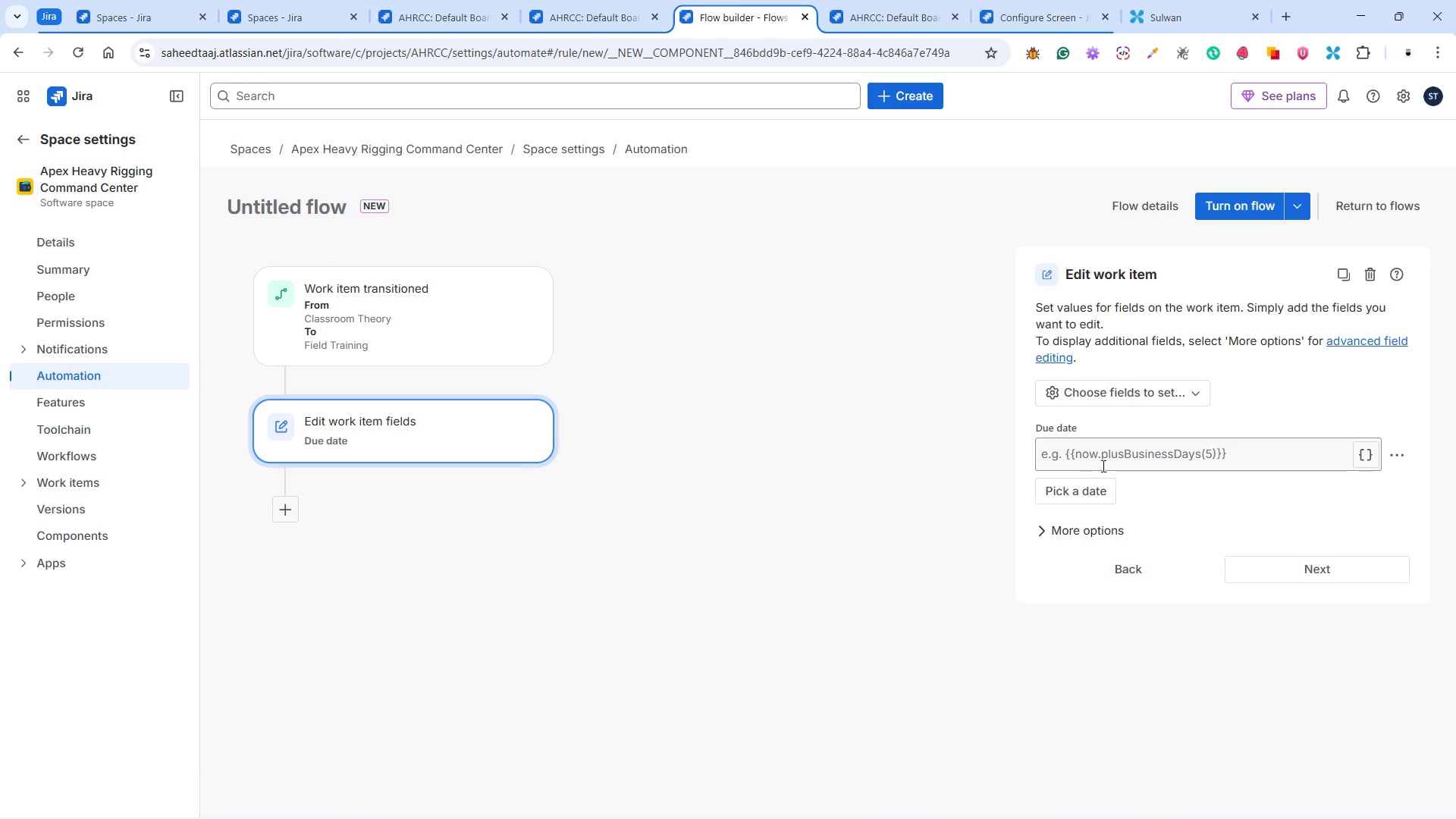 
left_click([1135, 454])
 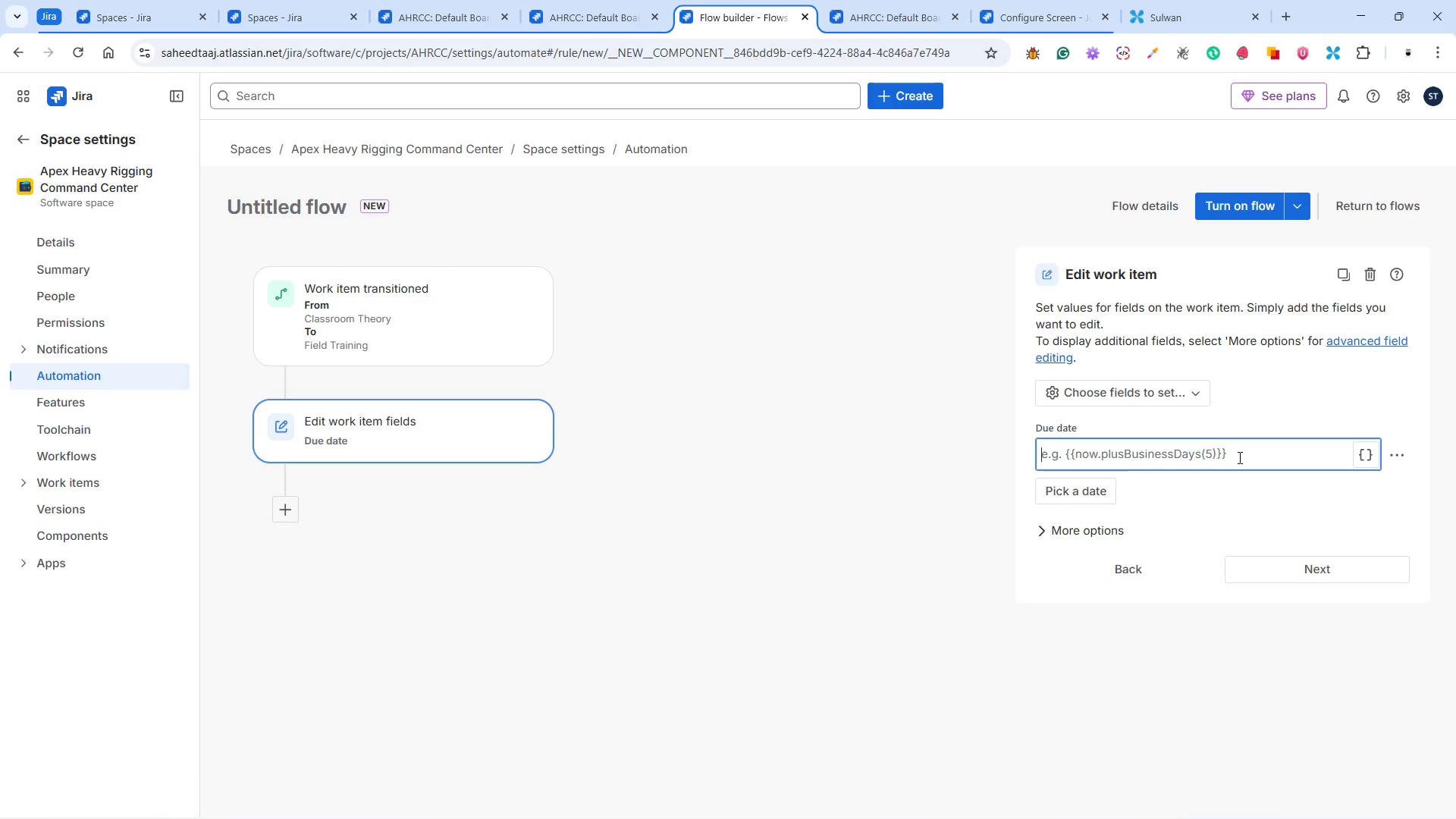 
wait(7.59)
 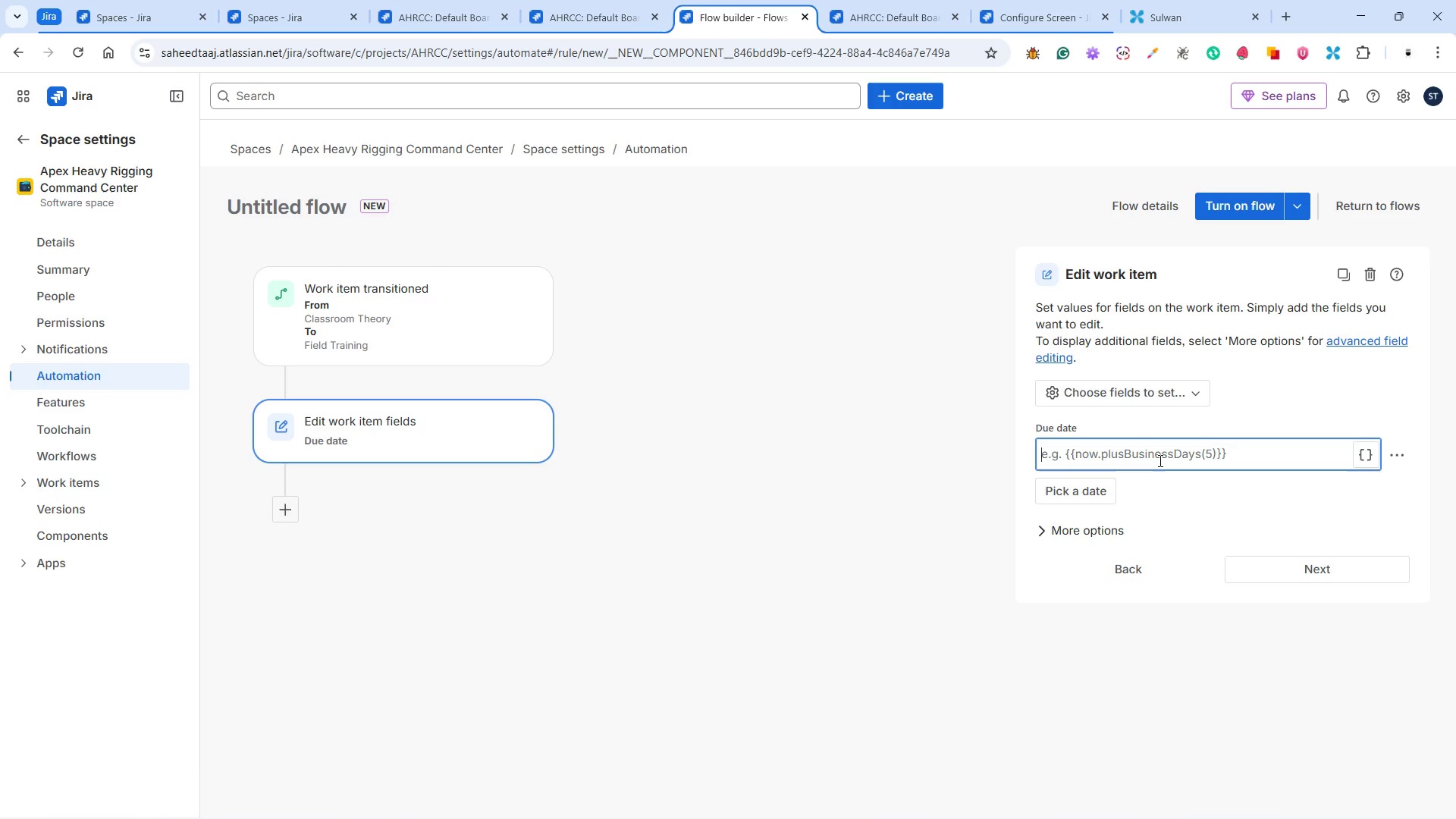 
left_click([1083, 528])
 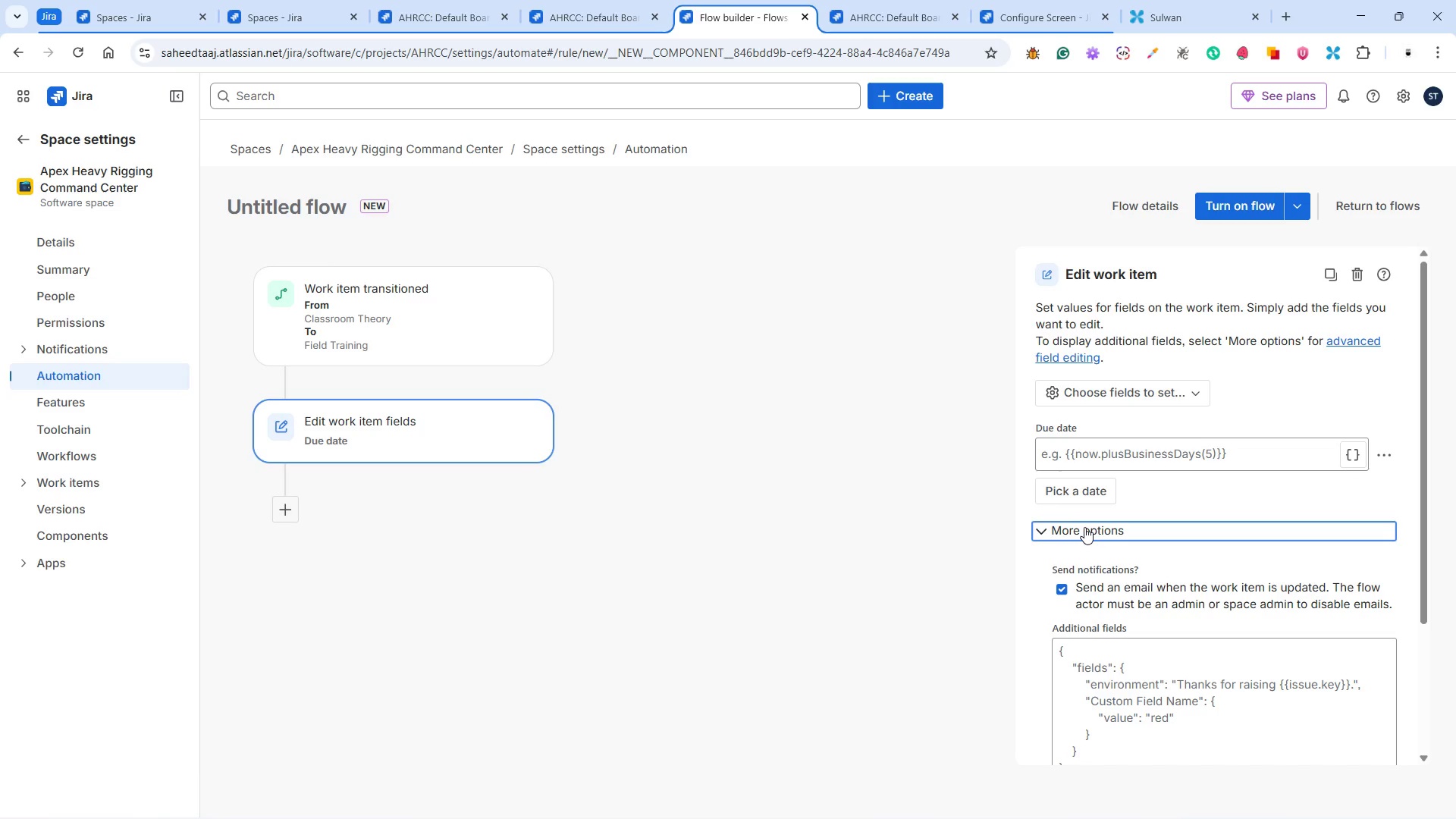 
left_click([1085, 527])
 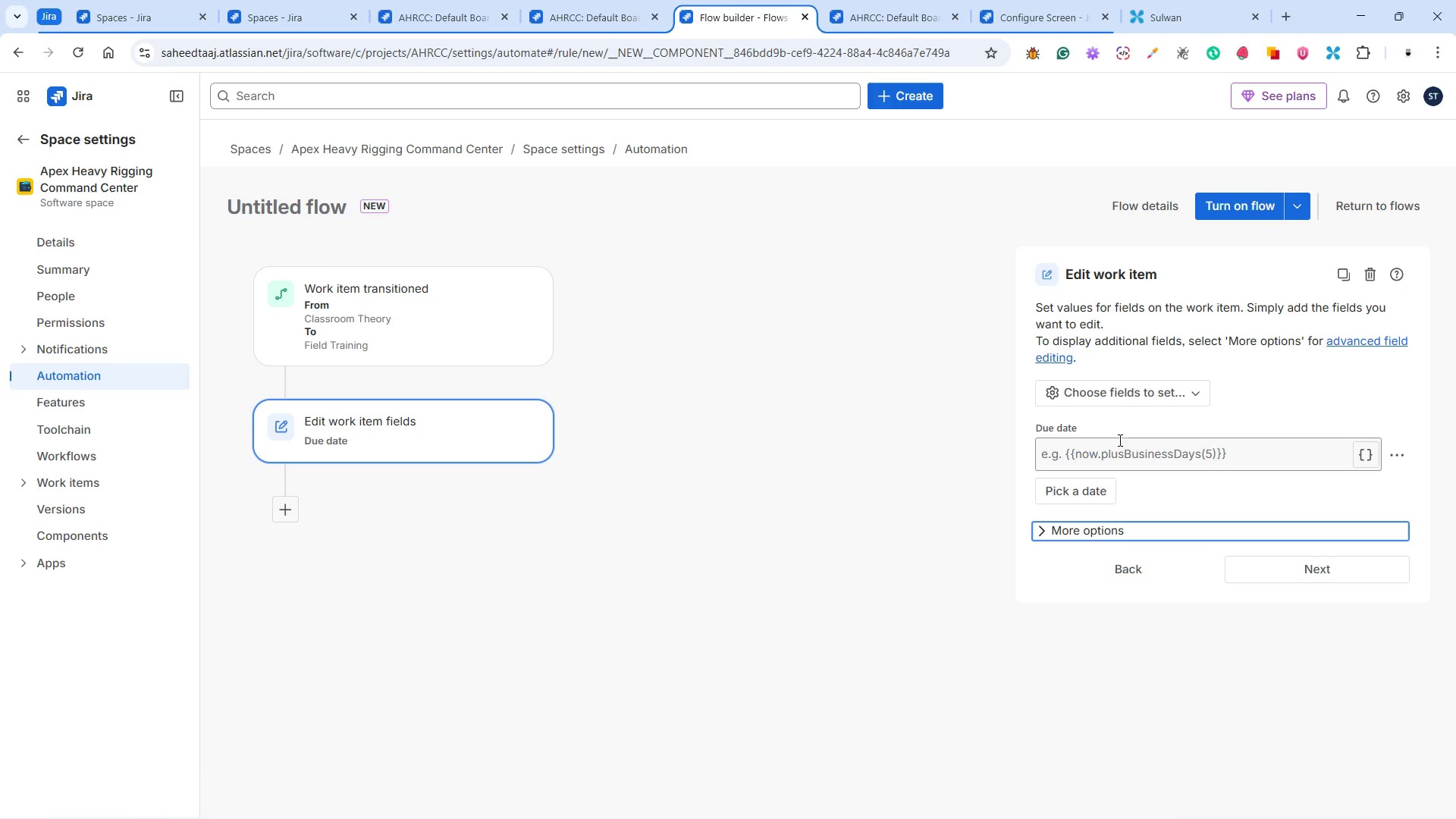 
left_click([1122, 453])
 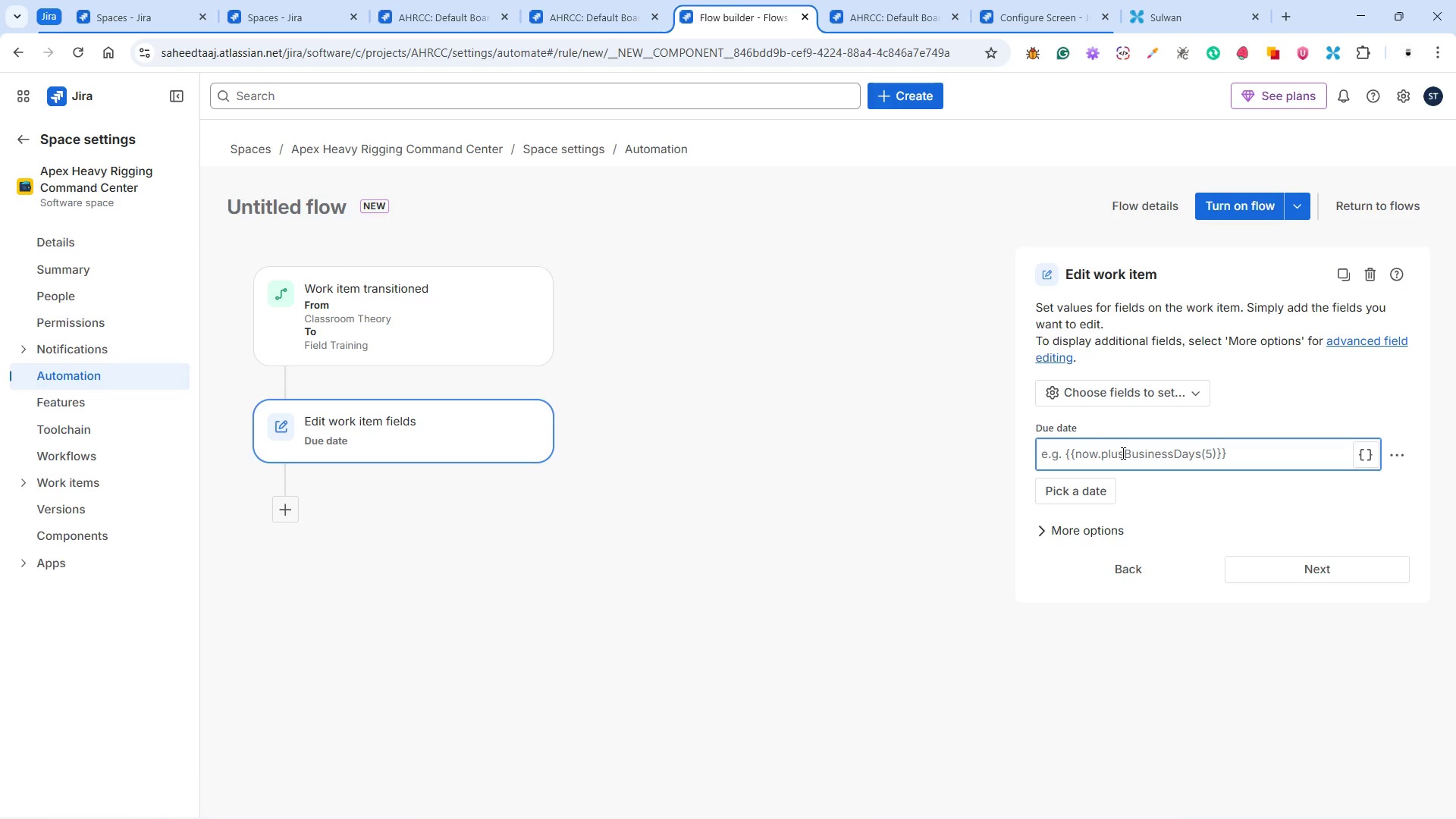 
hold_key(key=ControlLeft, duration=1.52)
 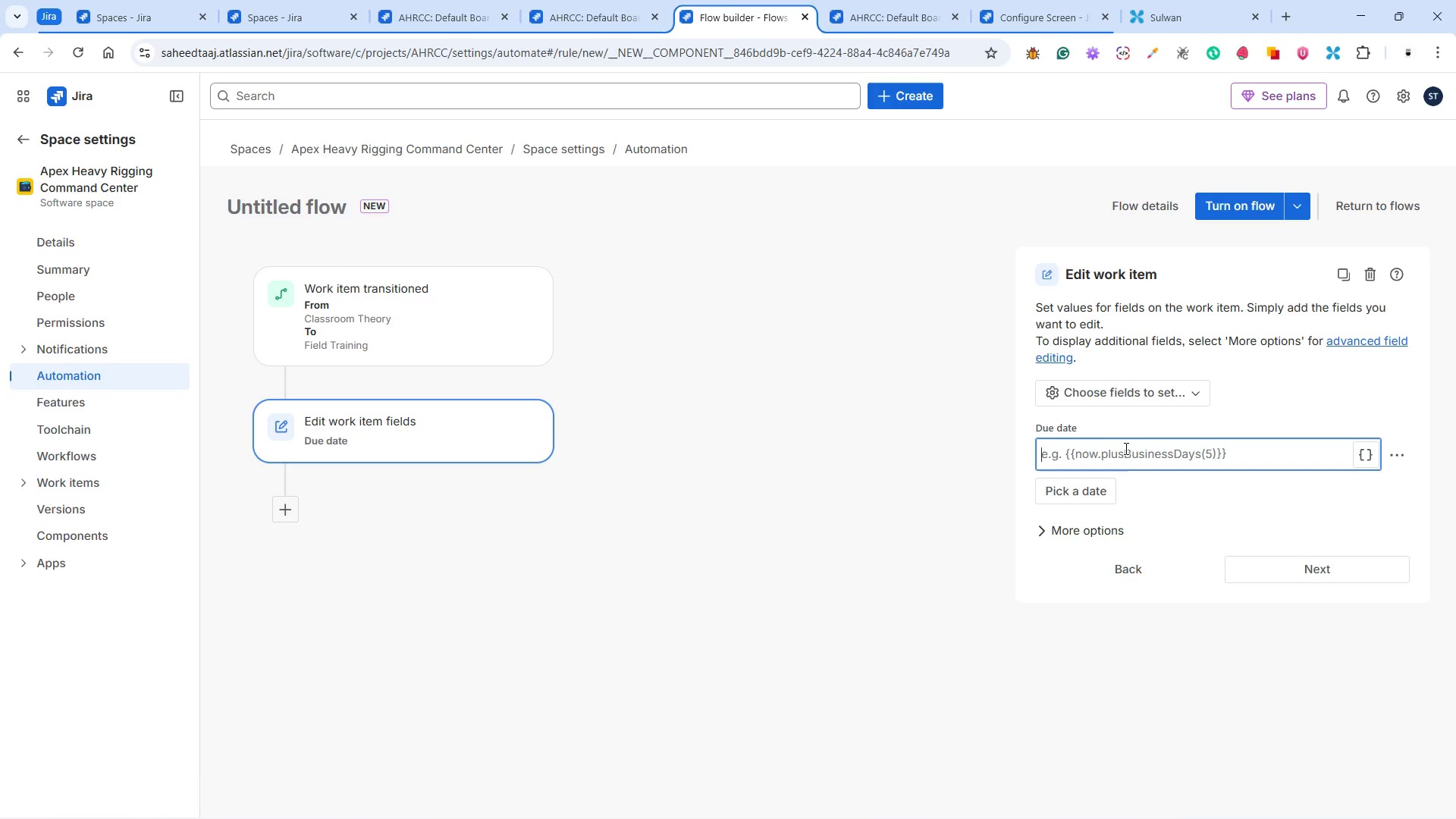 
hold_key(key=ControlLeft, duration=1.5)
 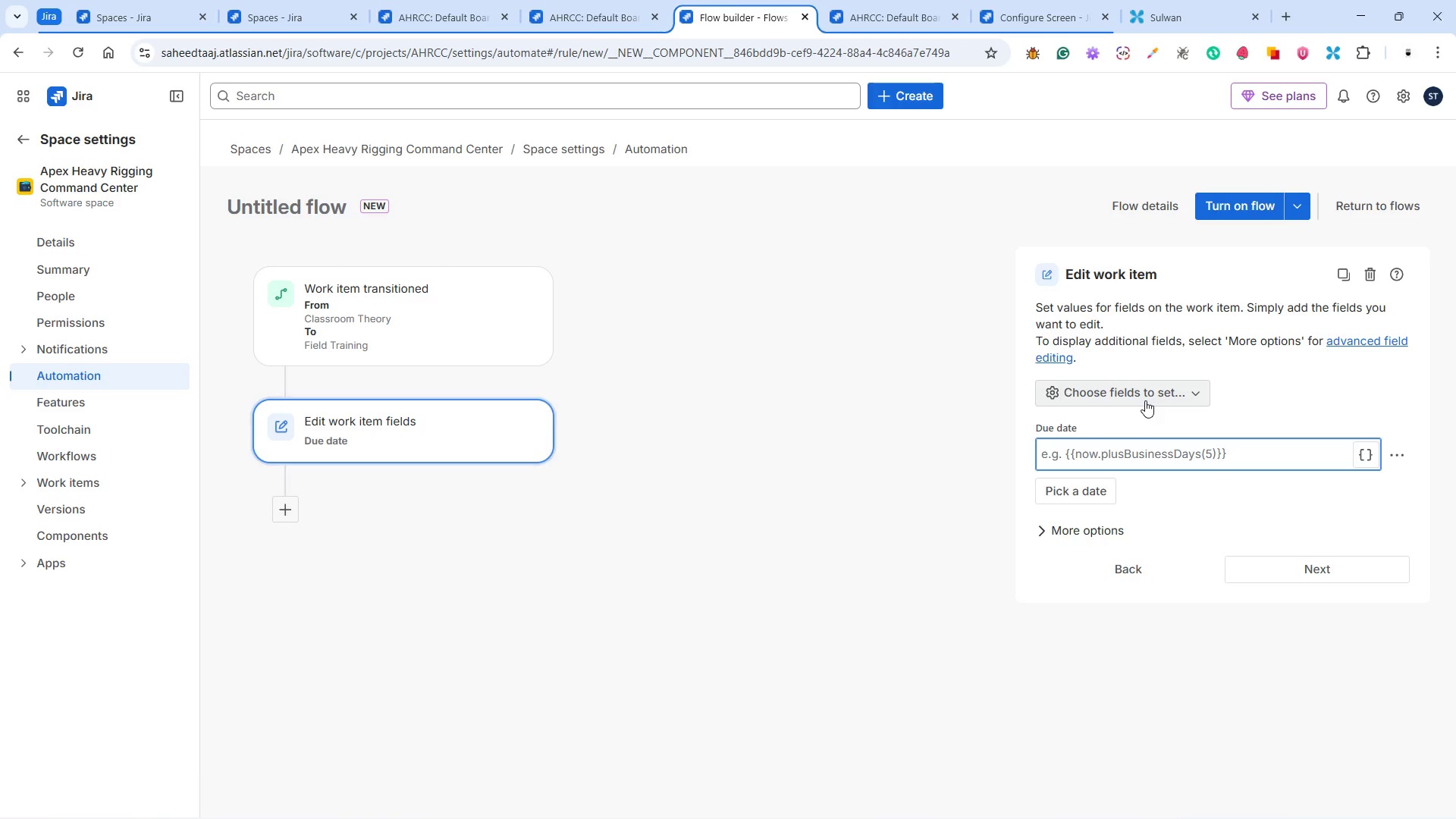 
hold_key(key=ControlLeft, duration=0.42)
 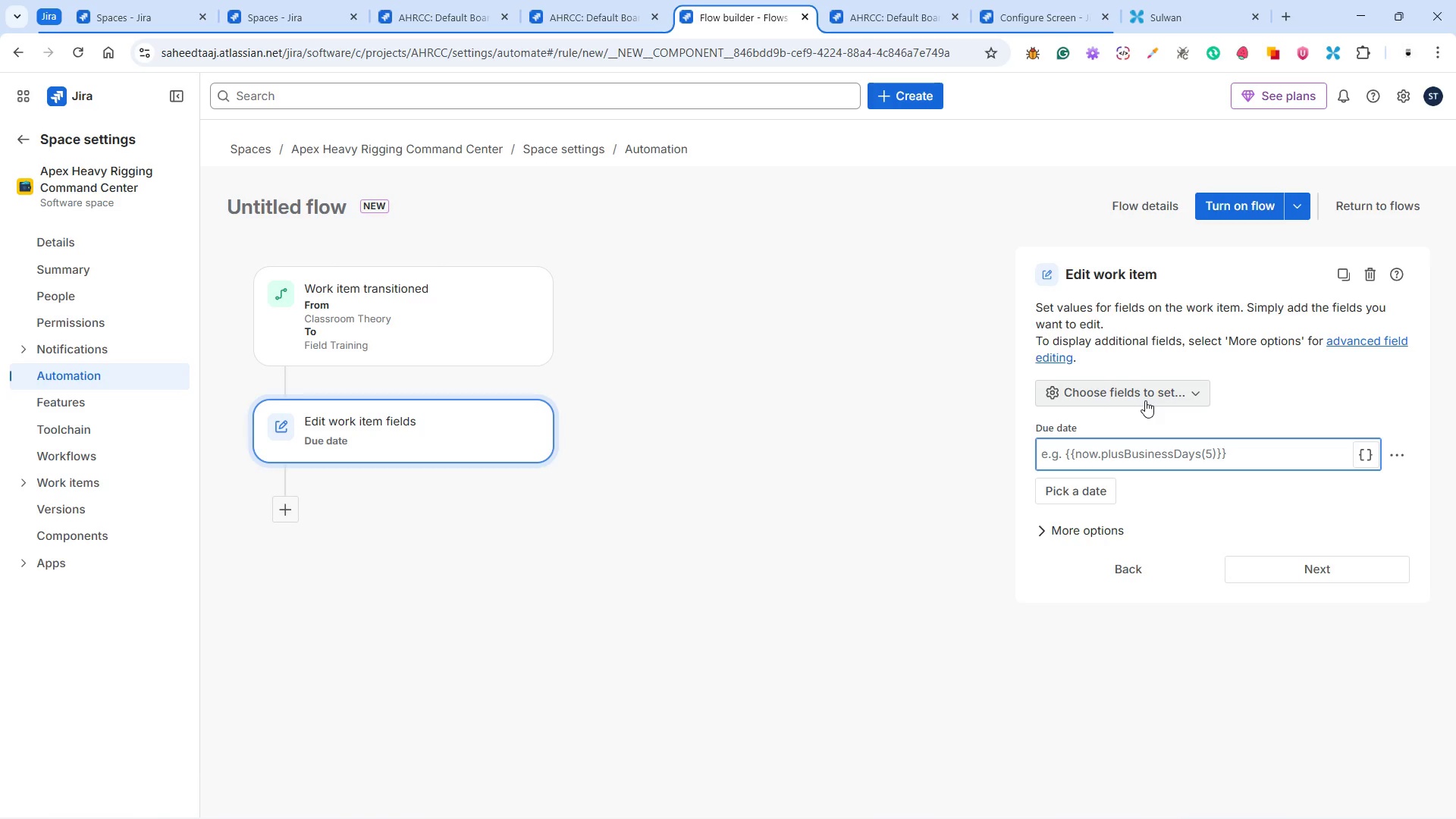 
key(Control+V)
 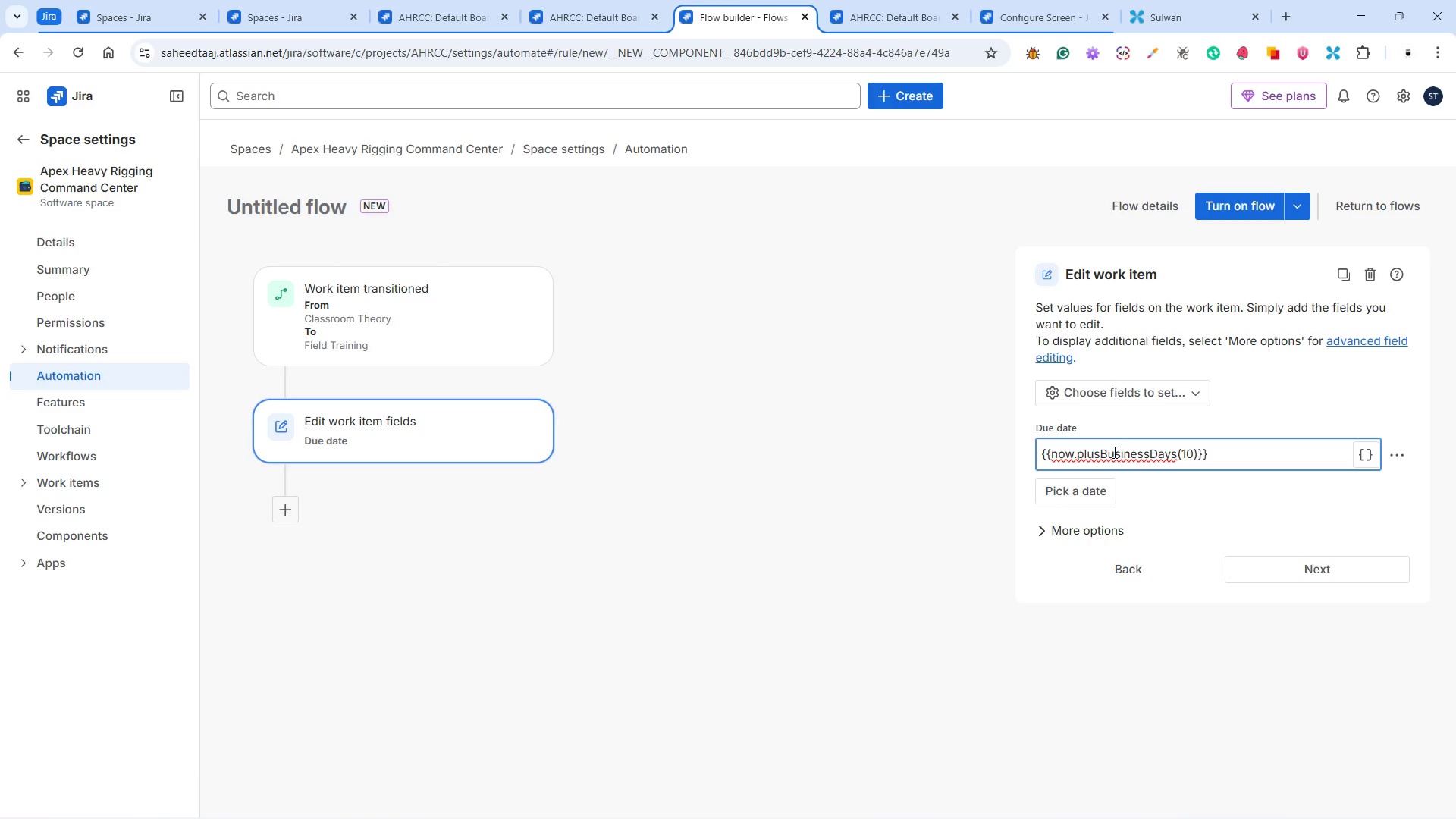 
wait(5.36)
 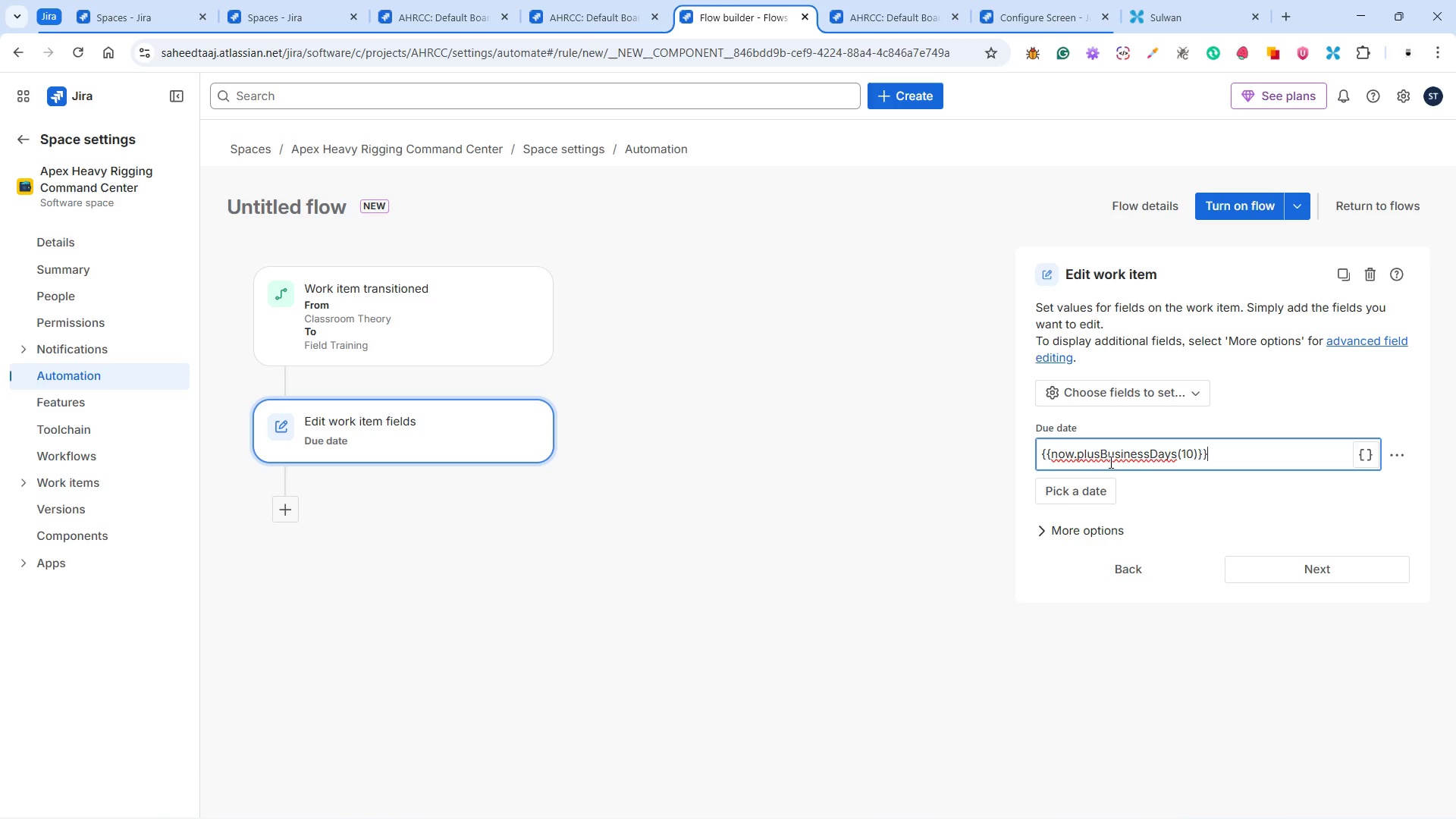 
left_click([1101, 450])
 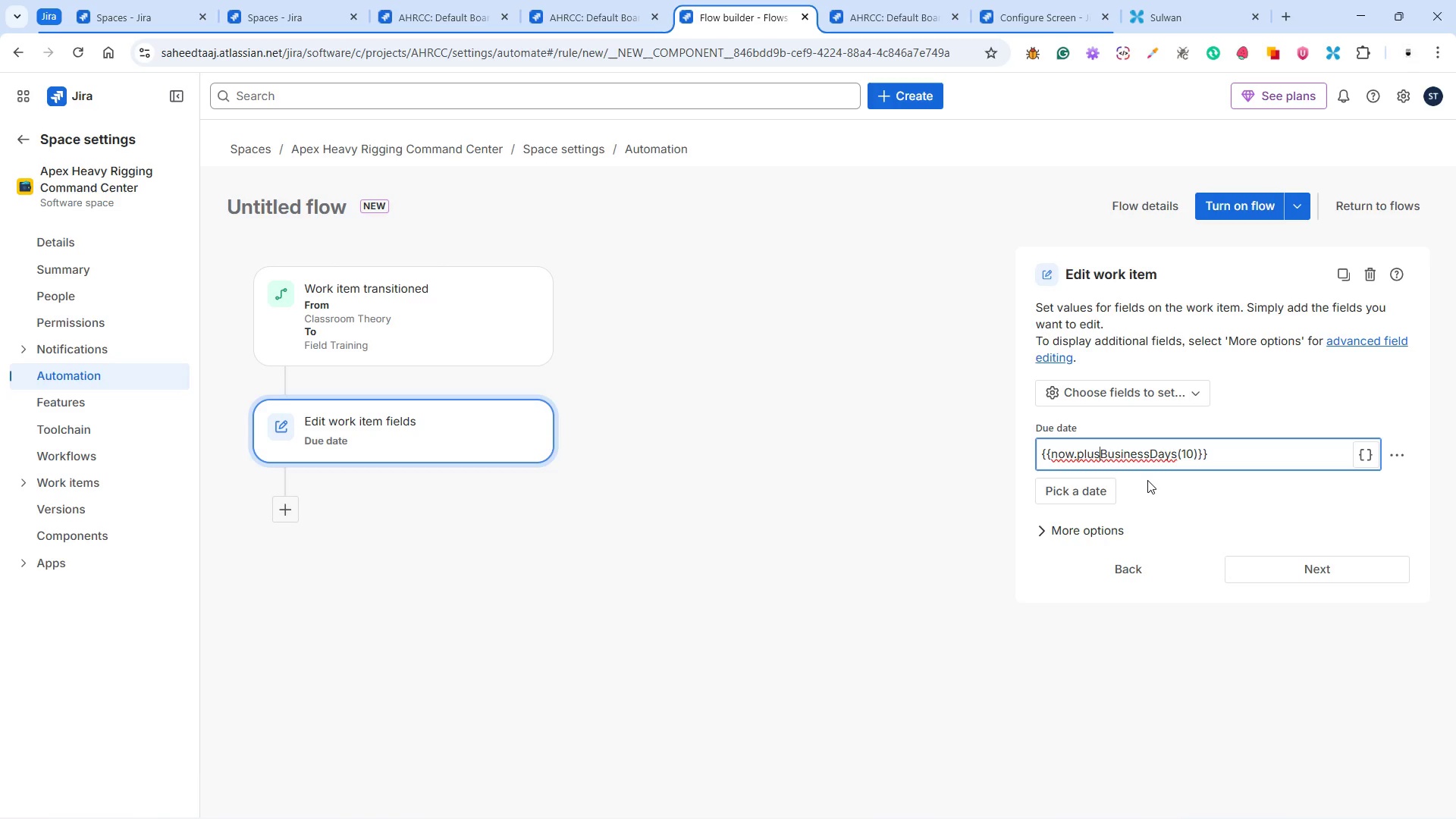 
wait(28.62)
 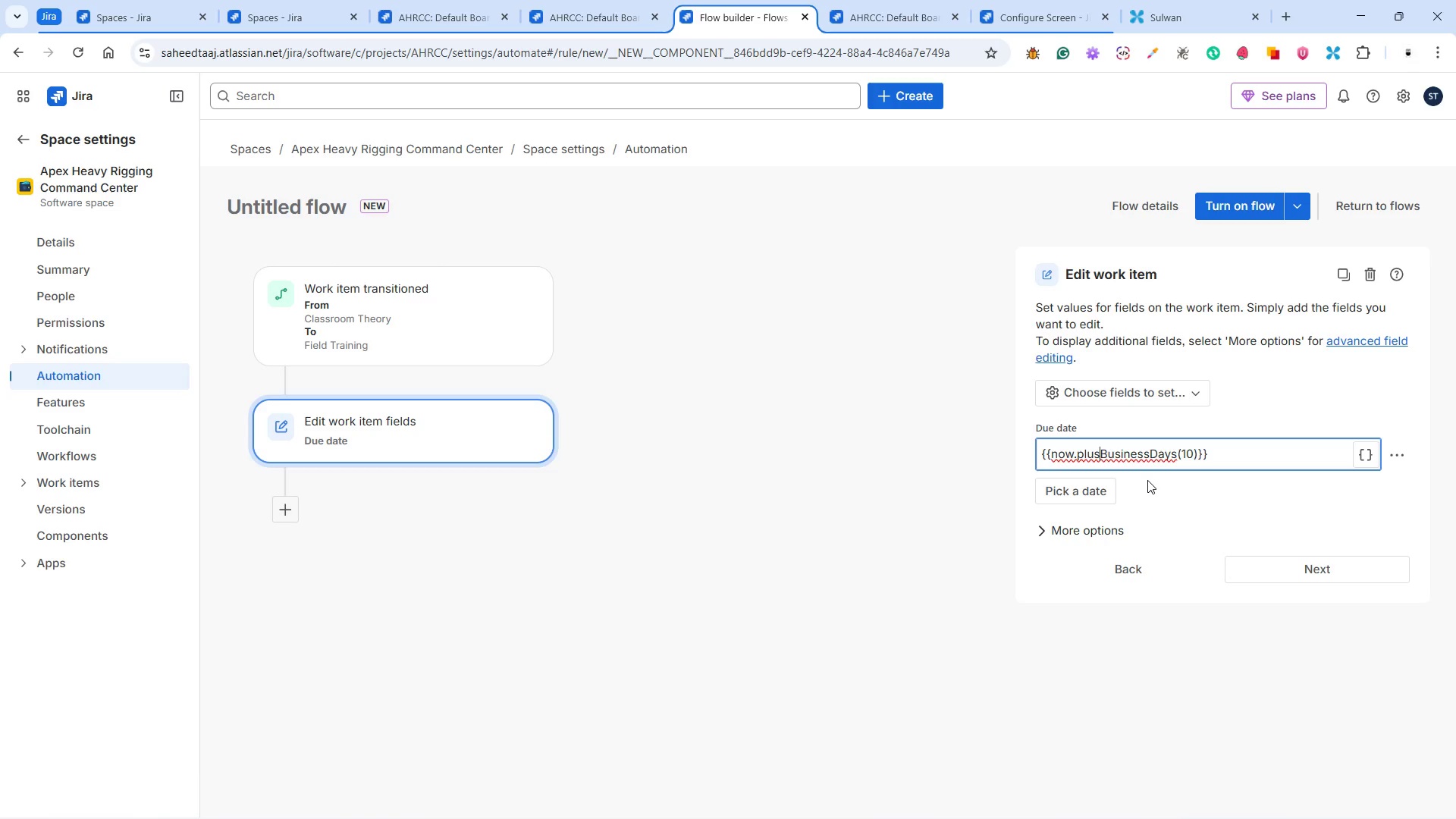 
left_click([1292, 568])
 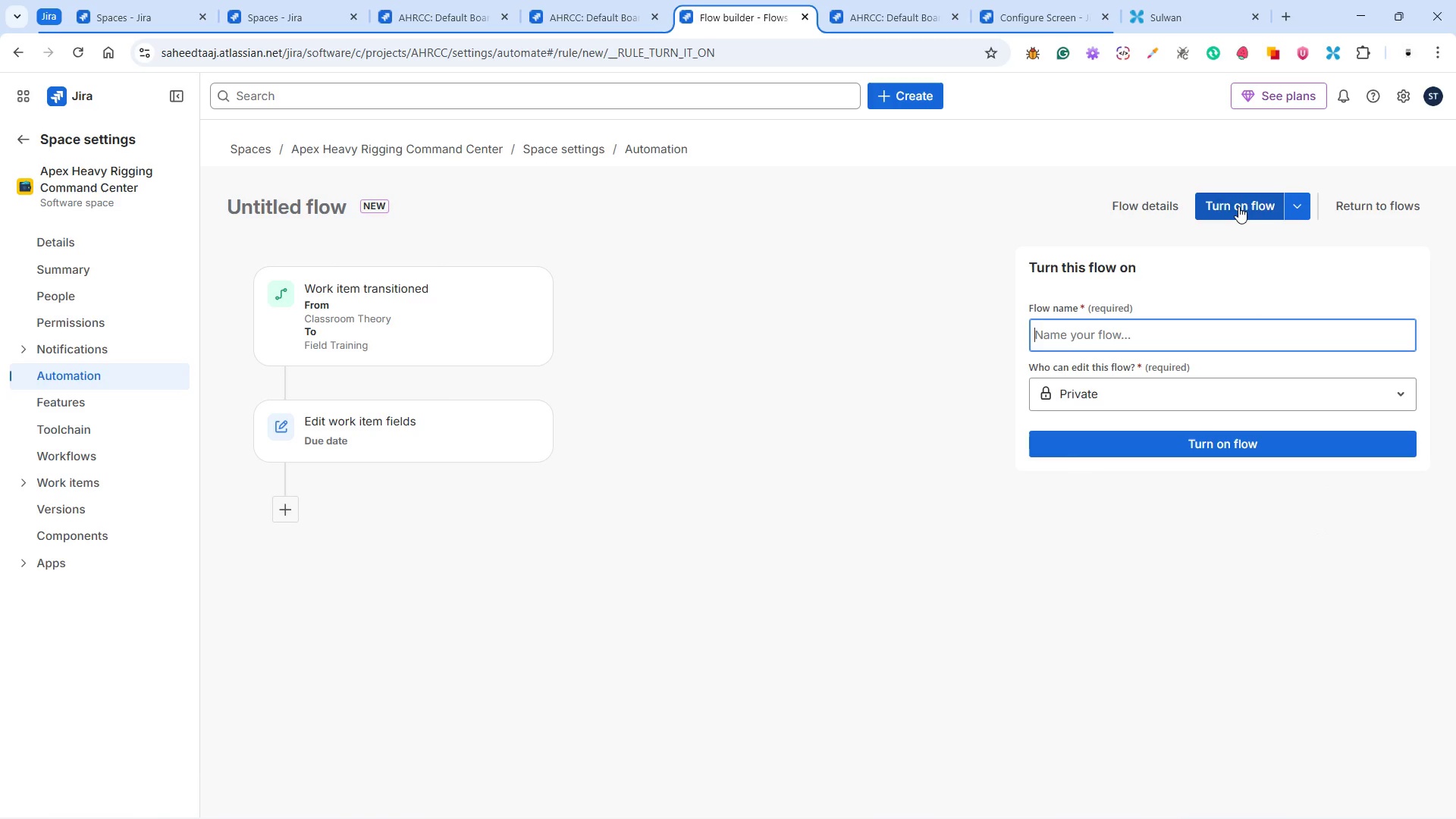 
wait(7.41)
 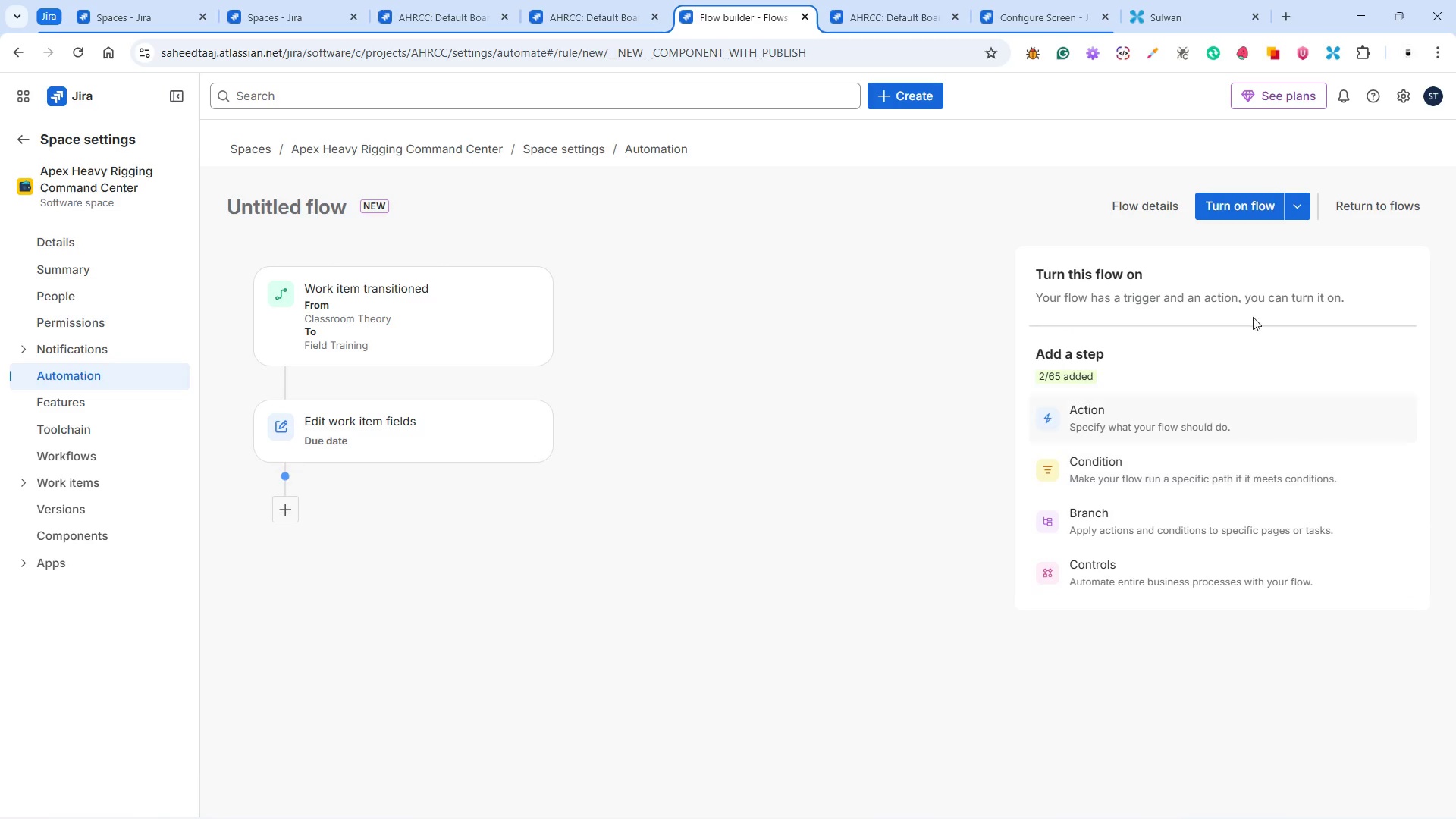 
type(Update Due Date)
 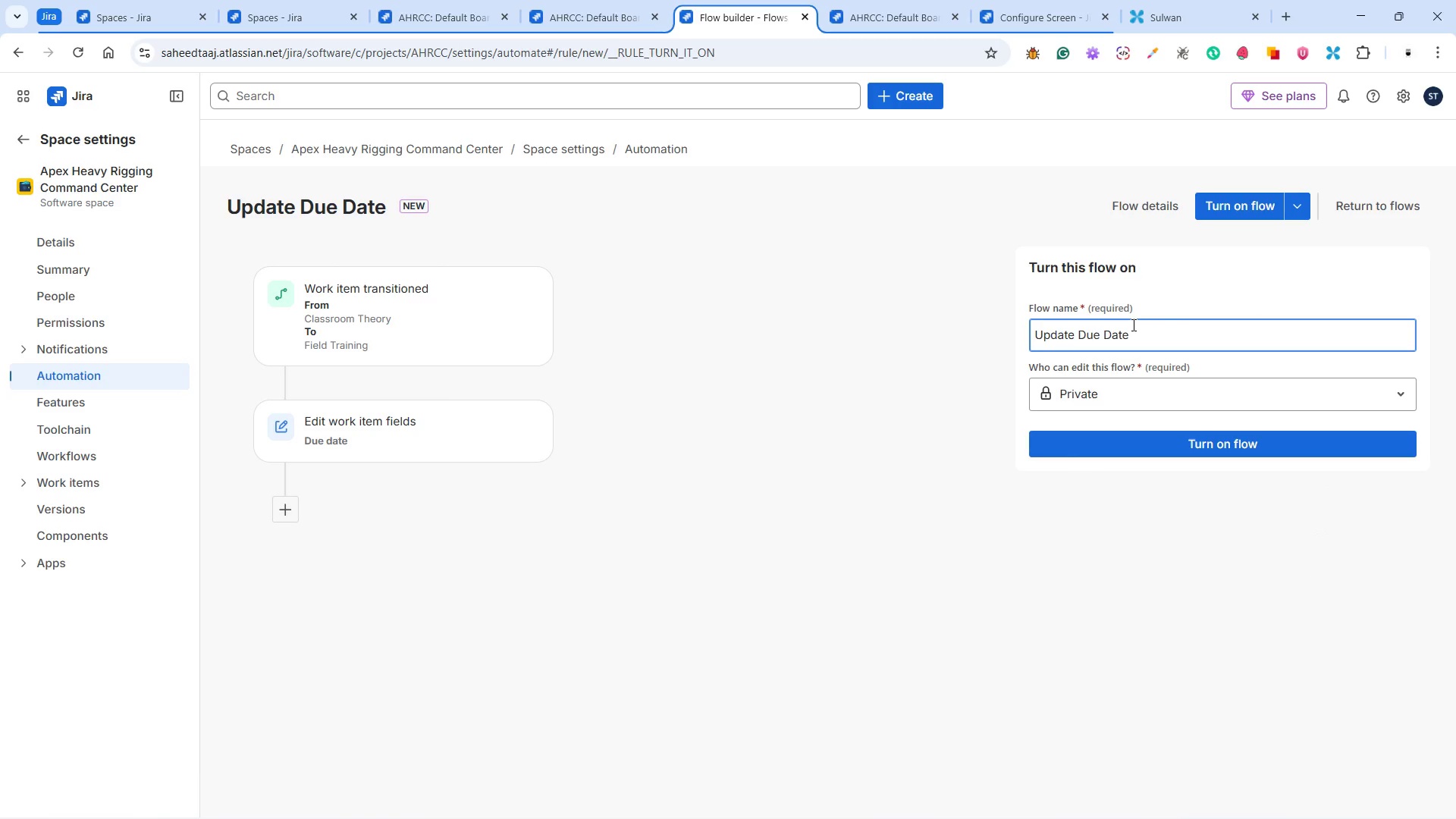 
left_click([1221, 444])
 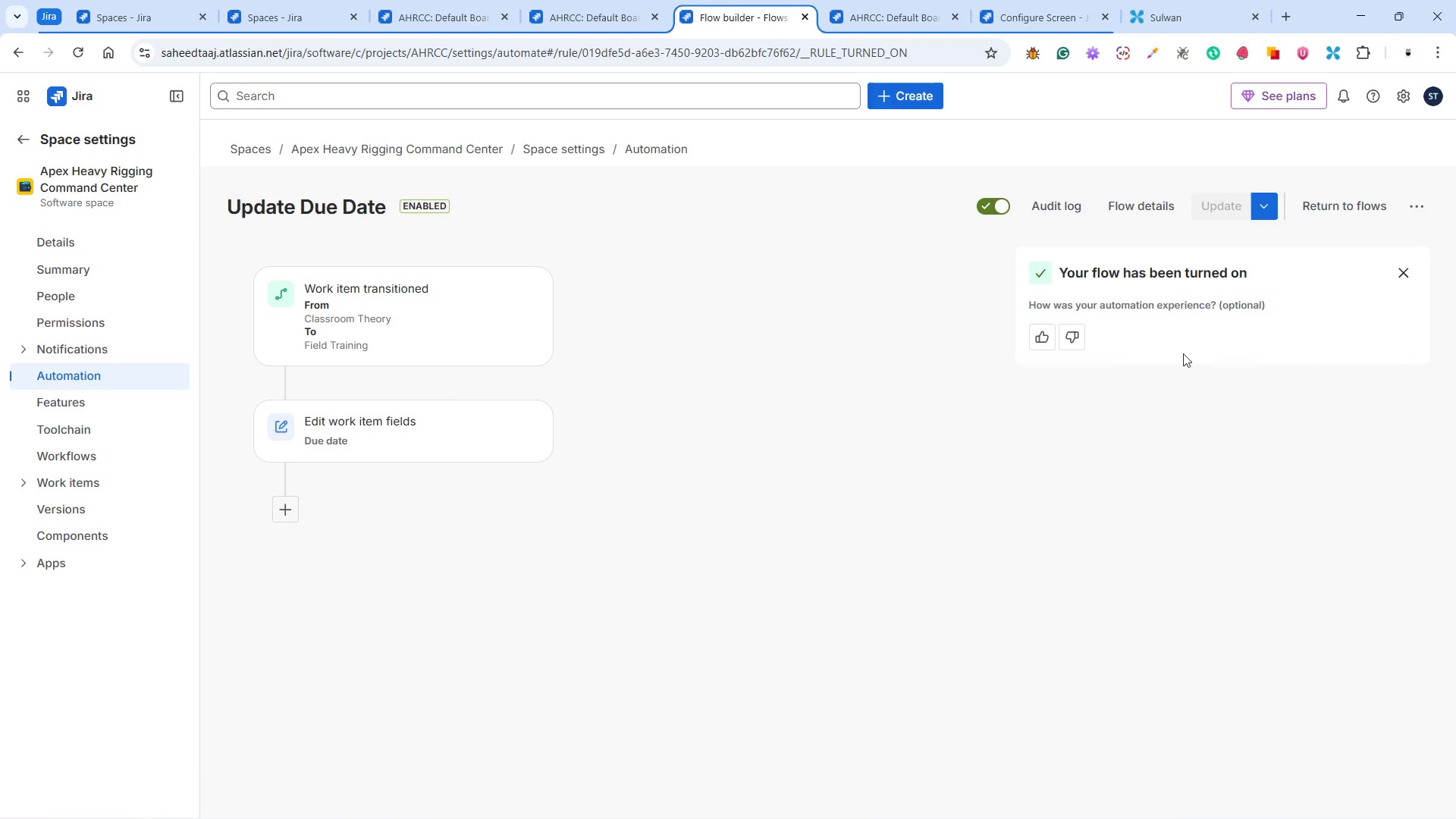 
wait(9.84)
 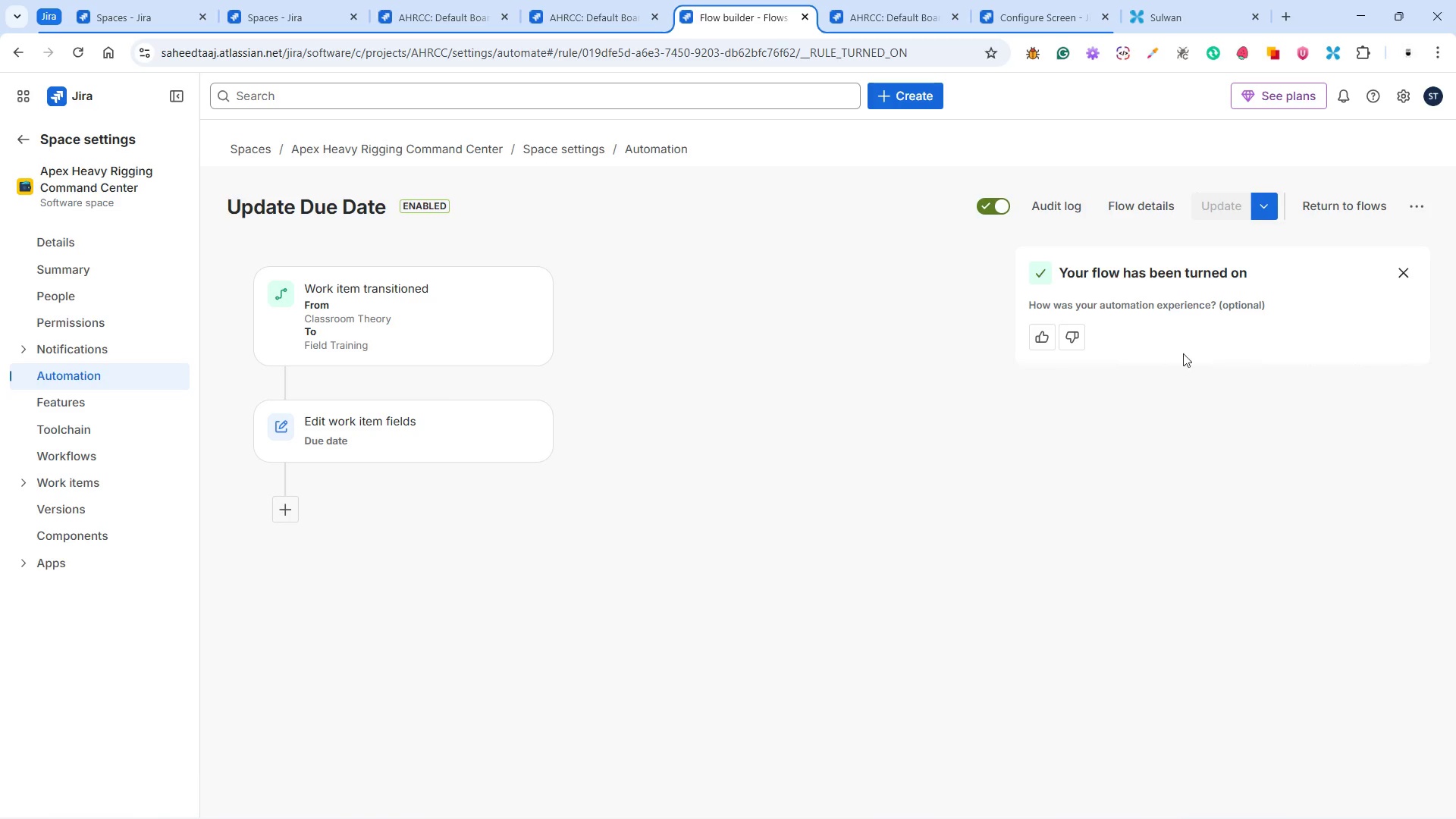 
left_click([592, 11])
 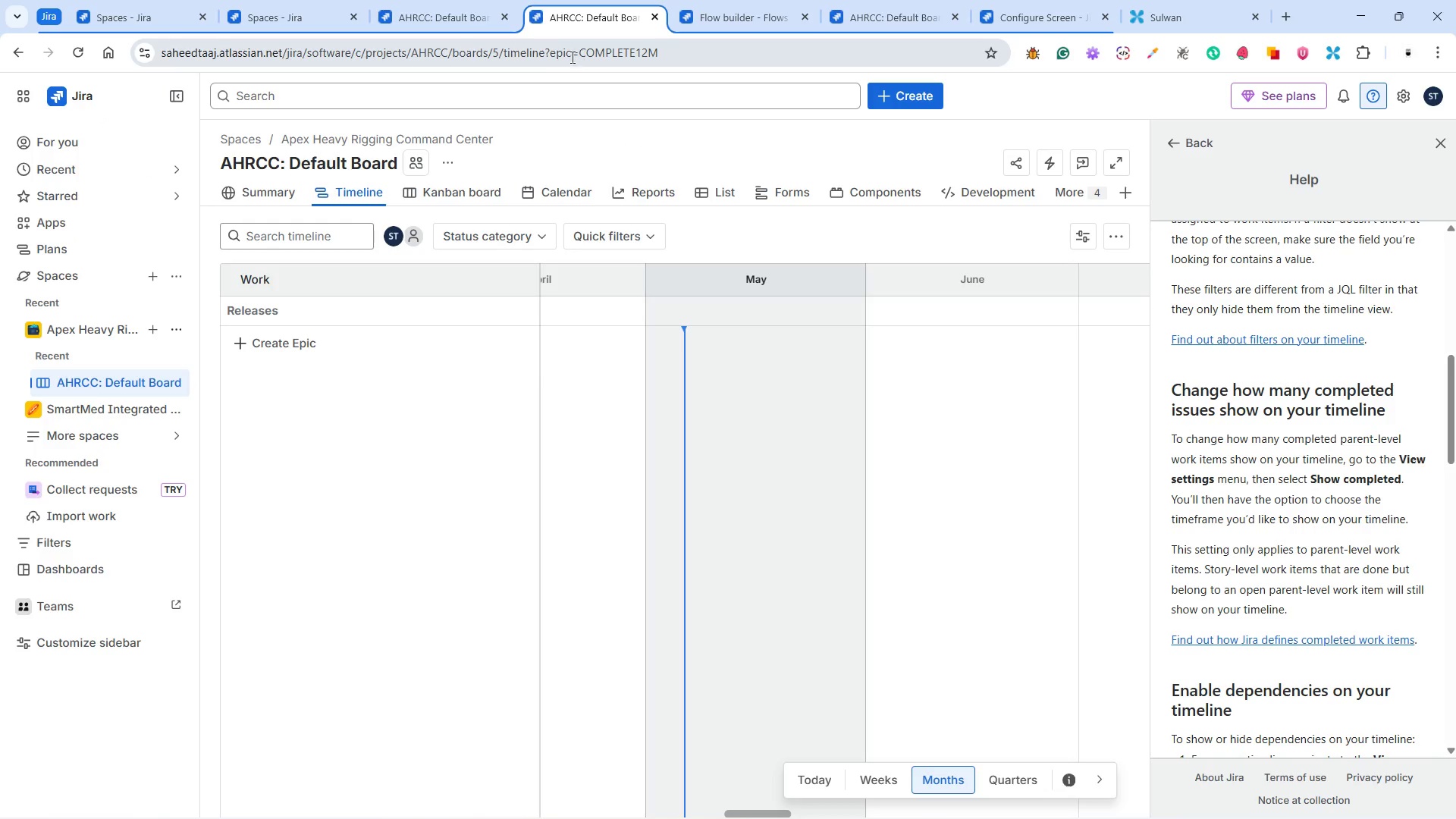 
left_click([425, 11])
 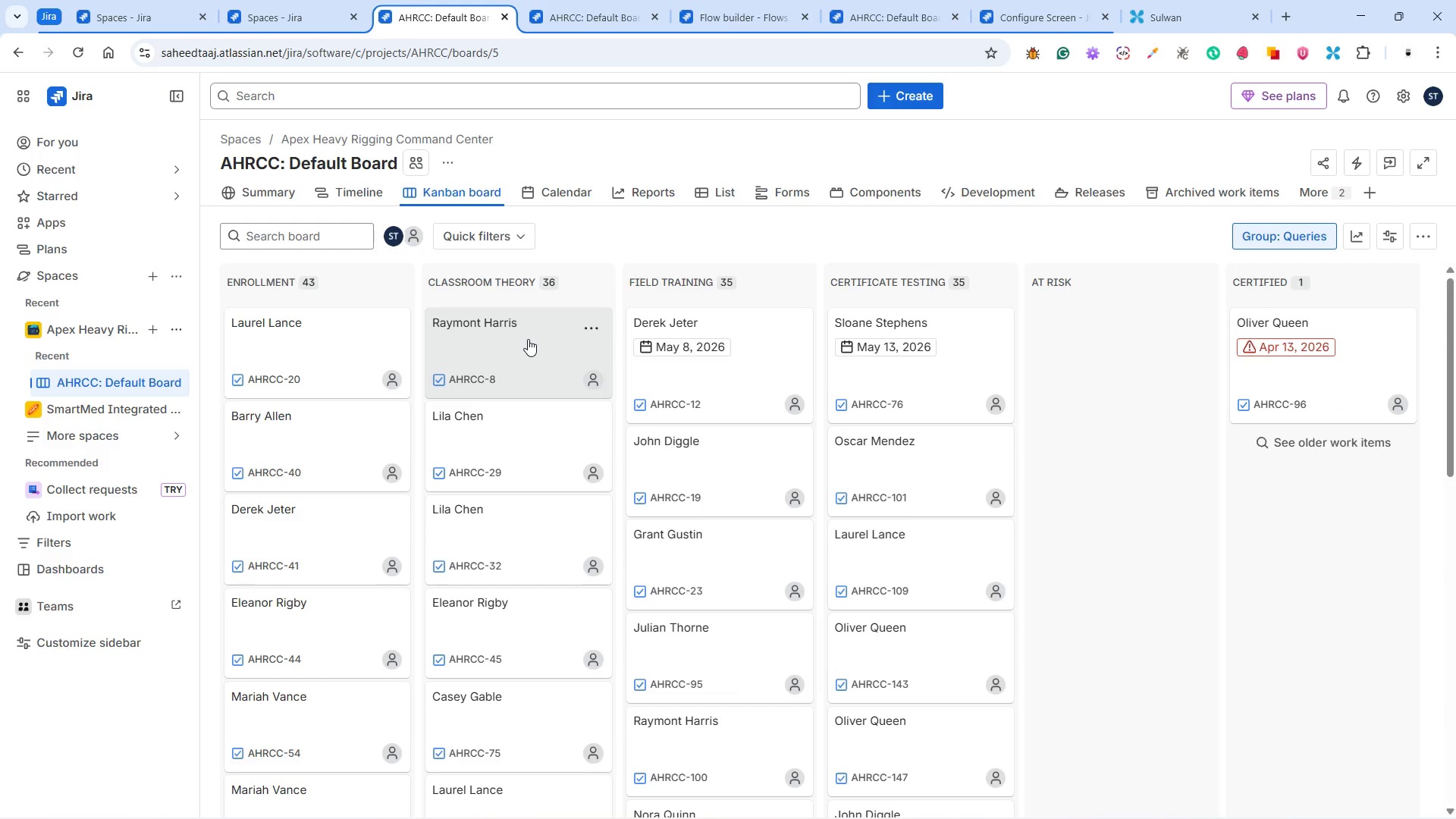 
scroll: coordinate [508, 358], scroll_direction: down, amount: 43.0
 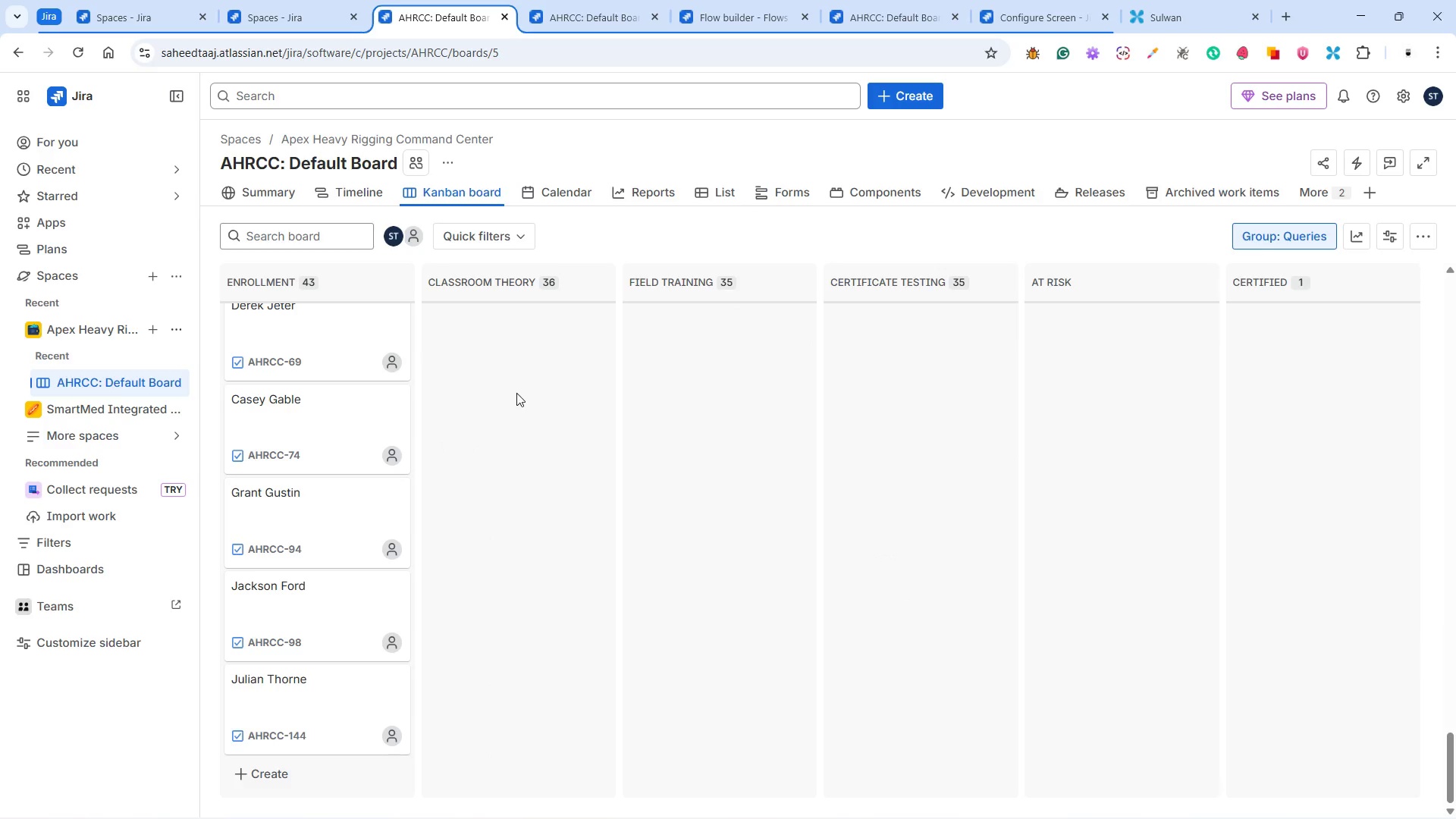 
scroll: coordinate [511, 413], scroll_direction: up, amount: 6.0
 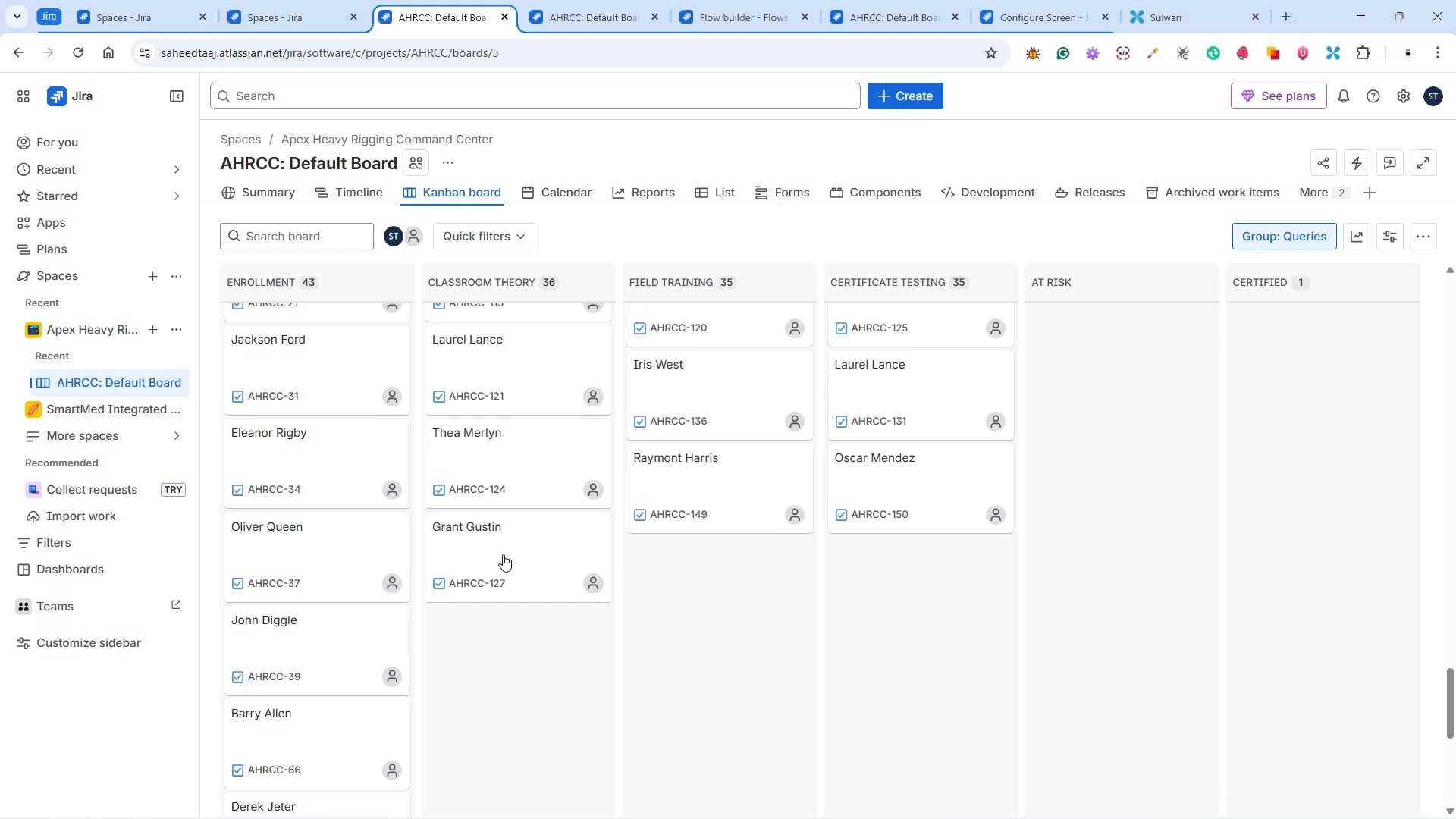 
left_click([503, 554])
 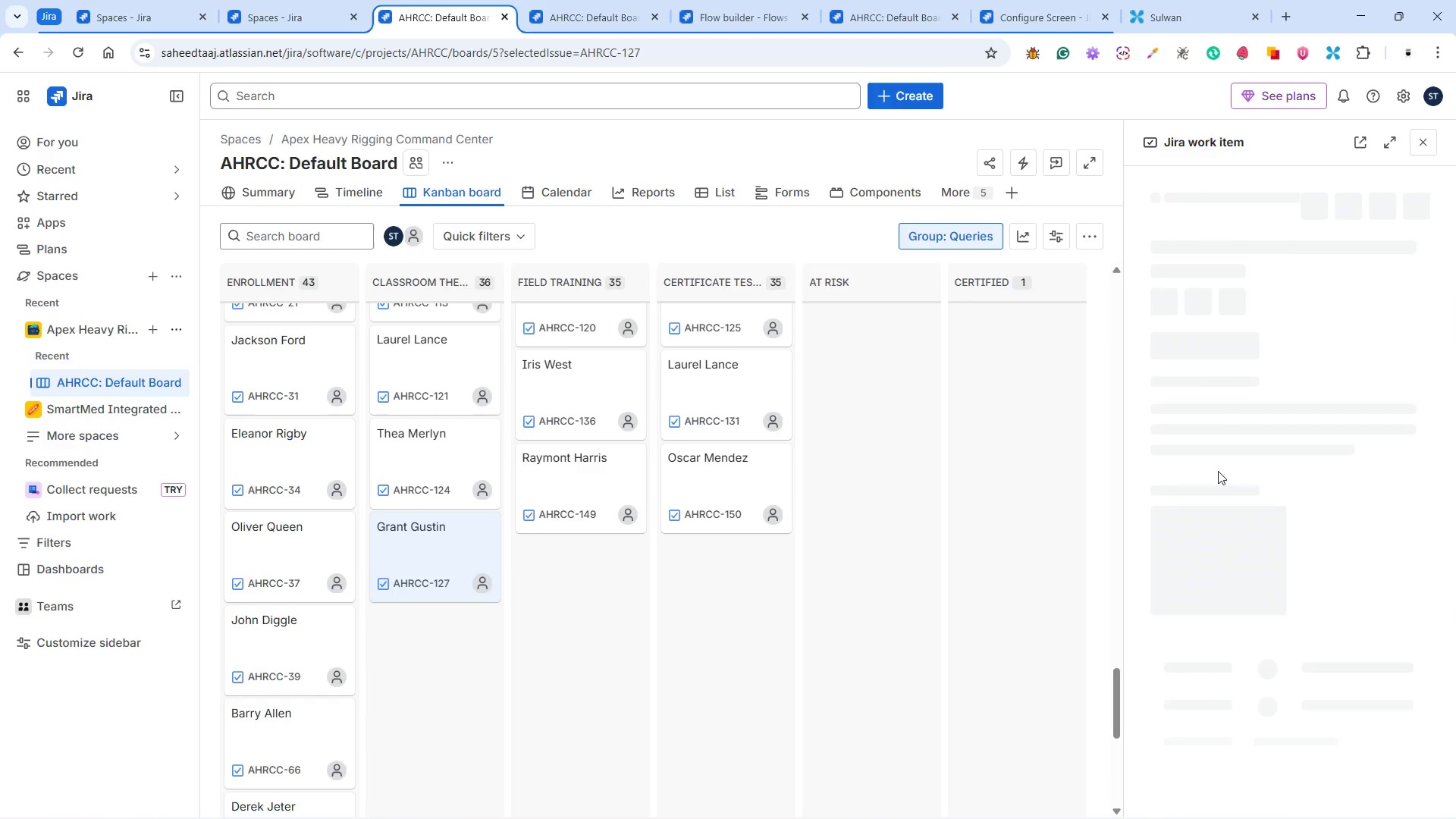 
wait(7.67)
 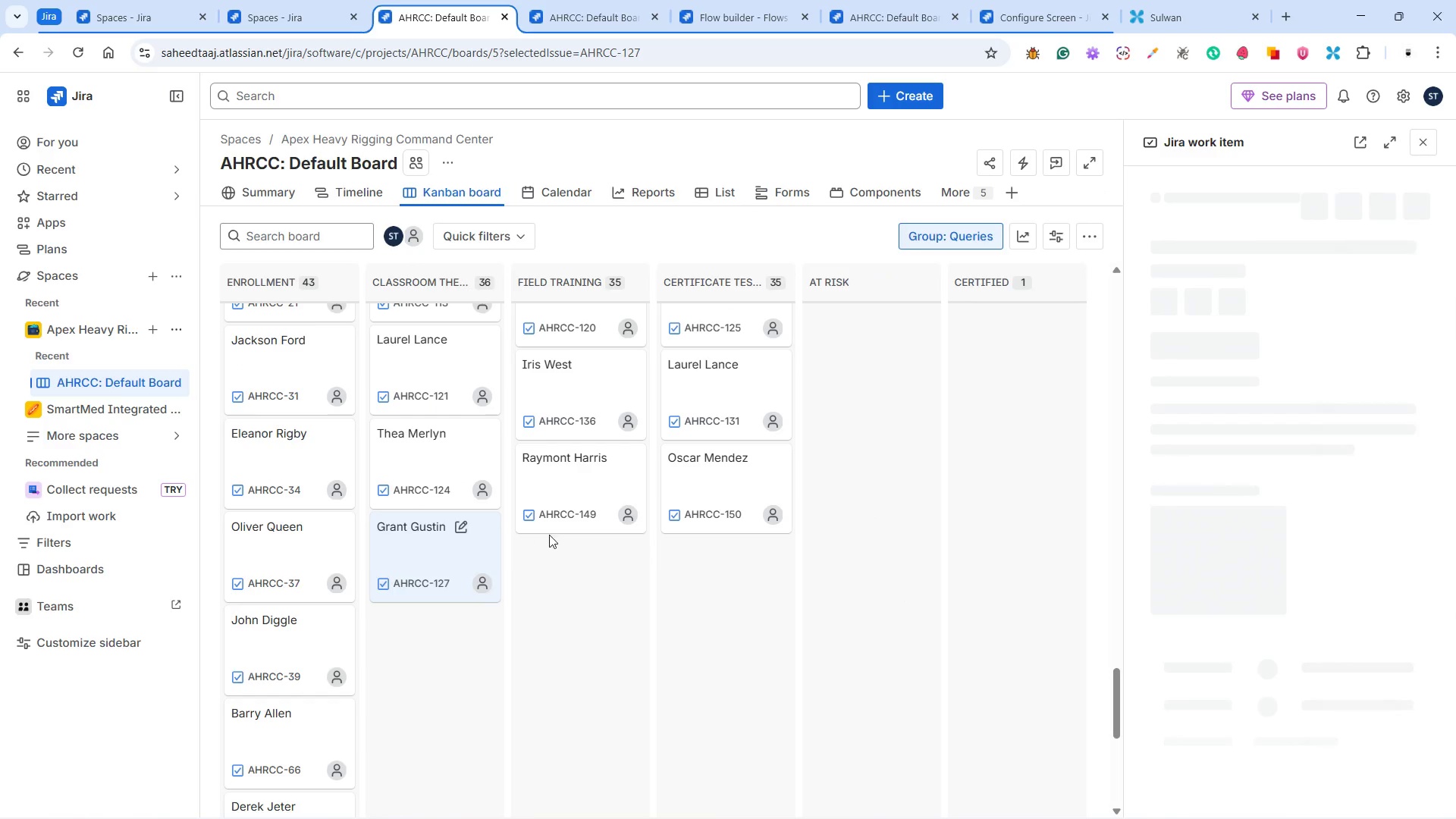 
left_click([1258, 304])
 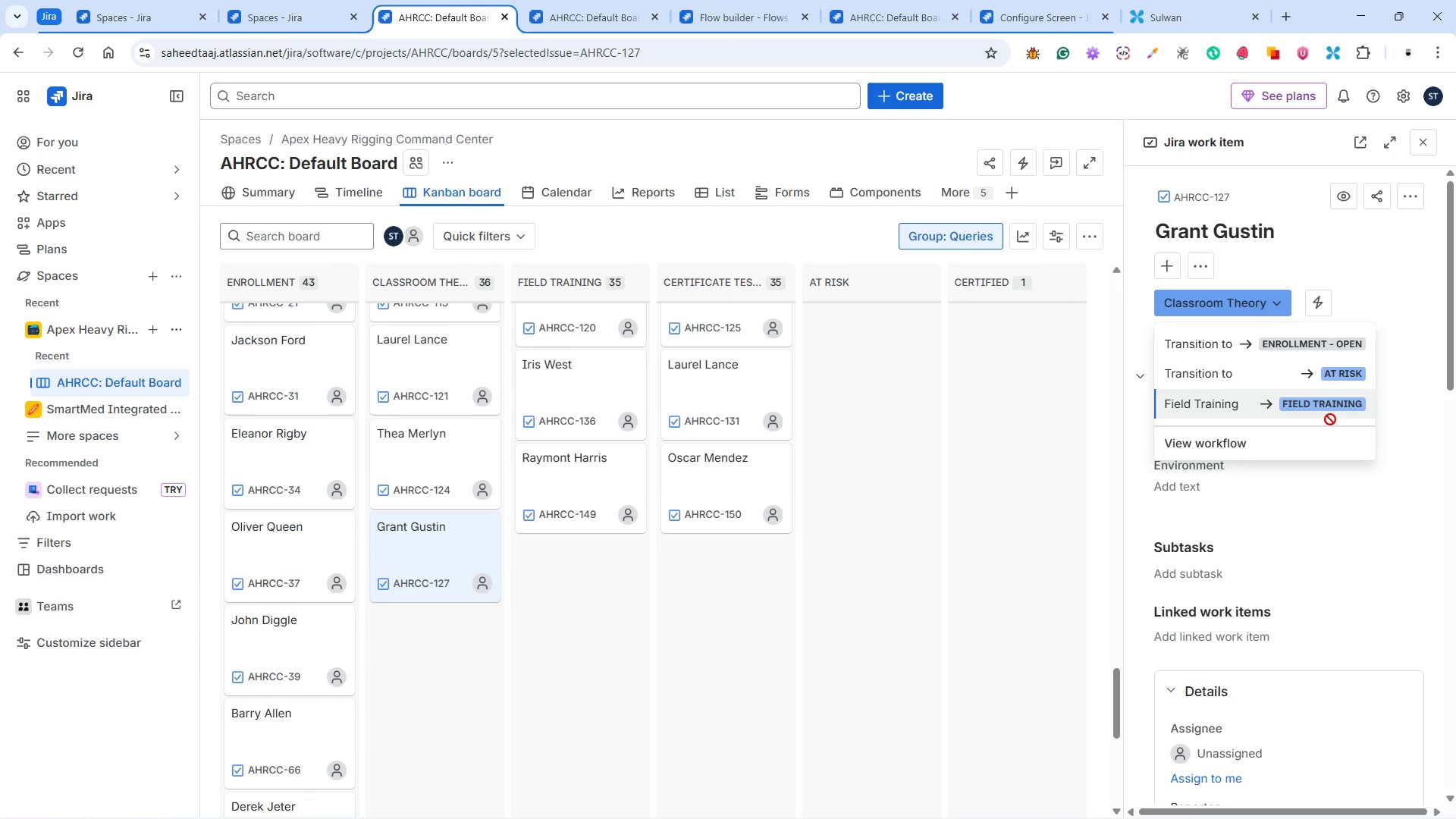 
left_click([1319, 405])
 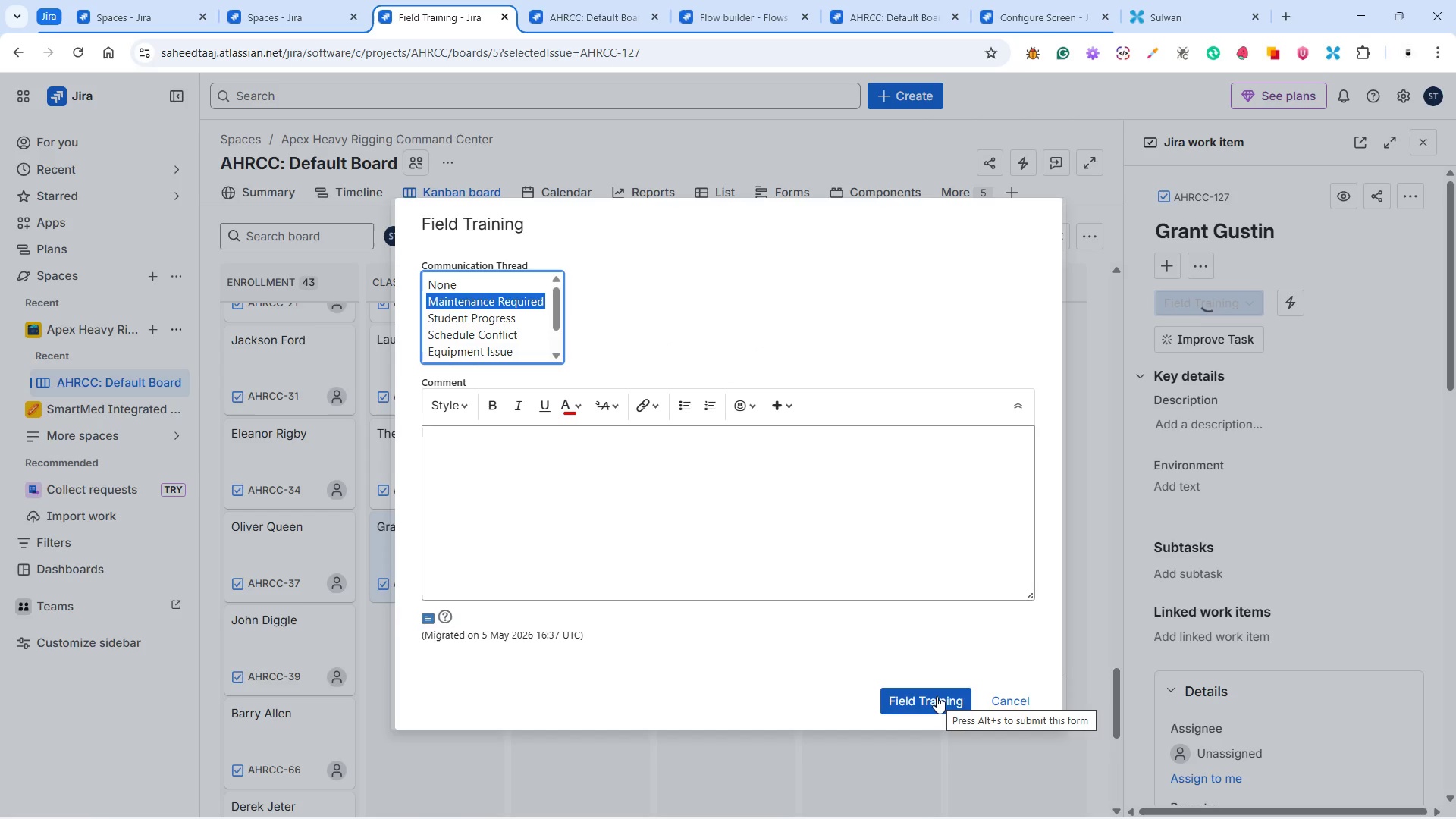 
wait(29.38)
 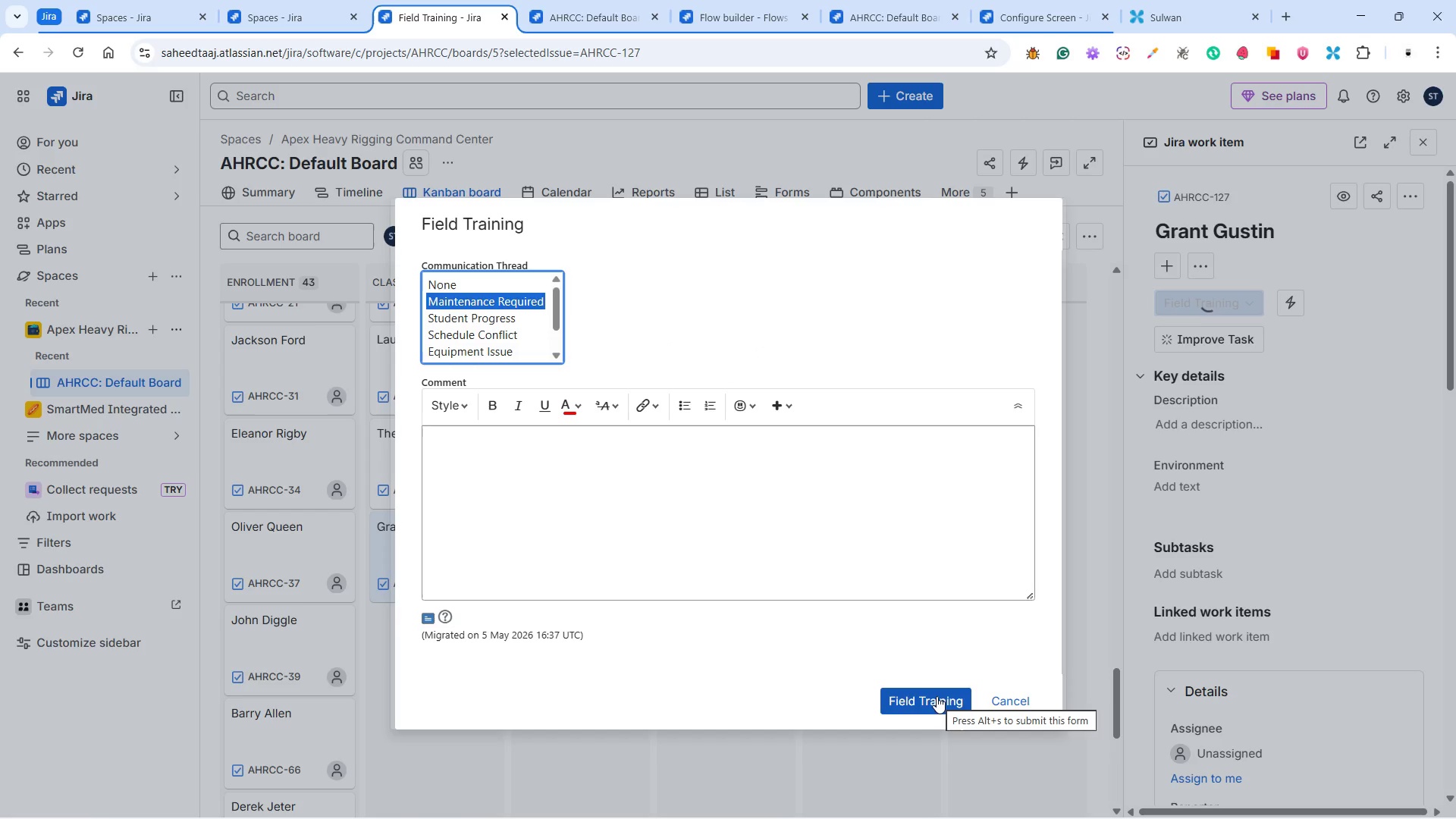 
left_click([930, 674])
 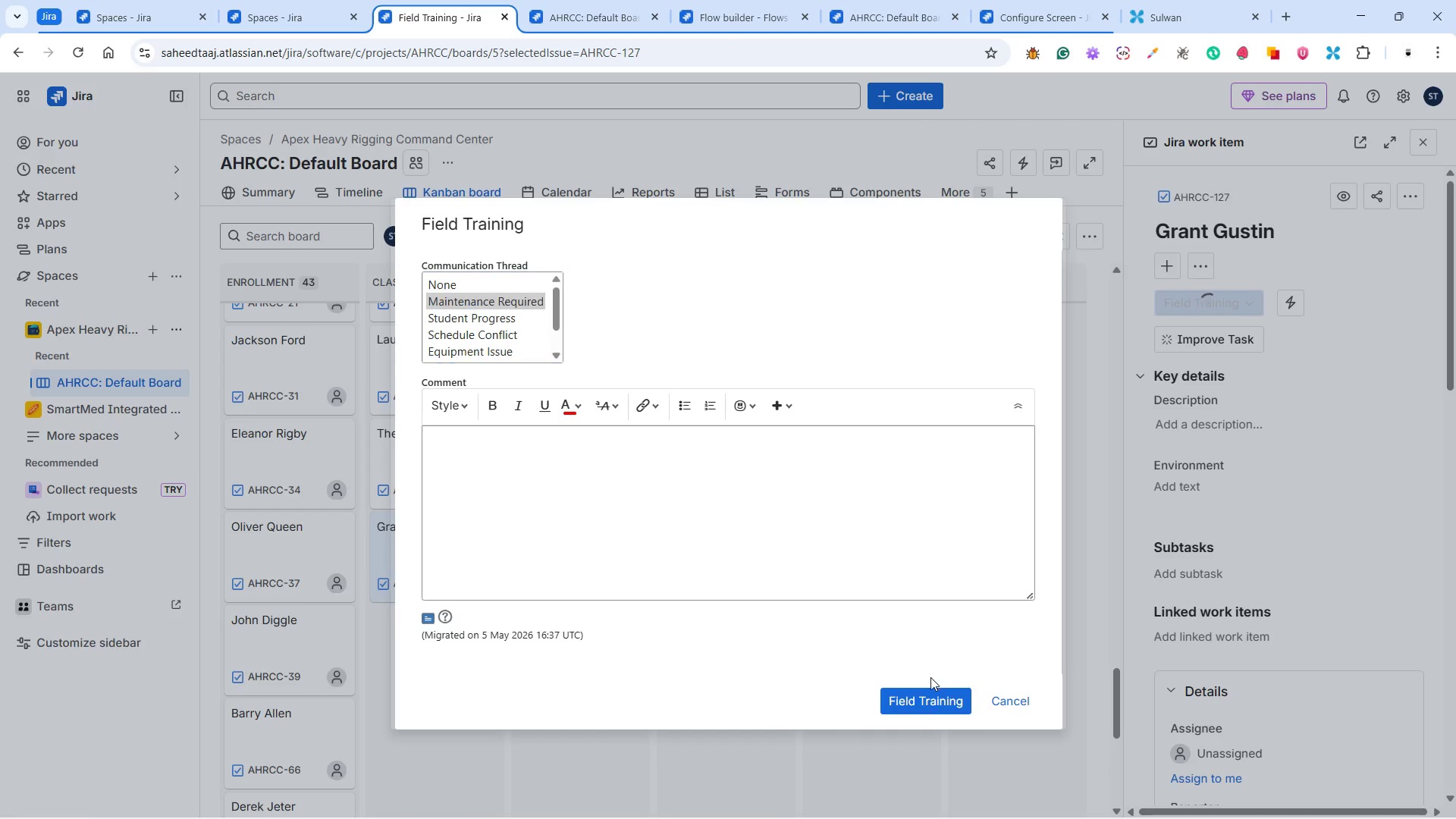 
left_click([920, 698])
 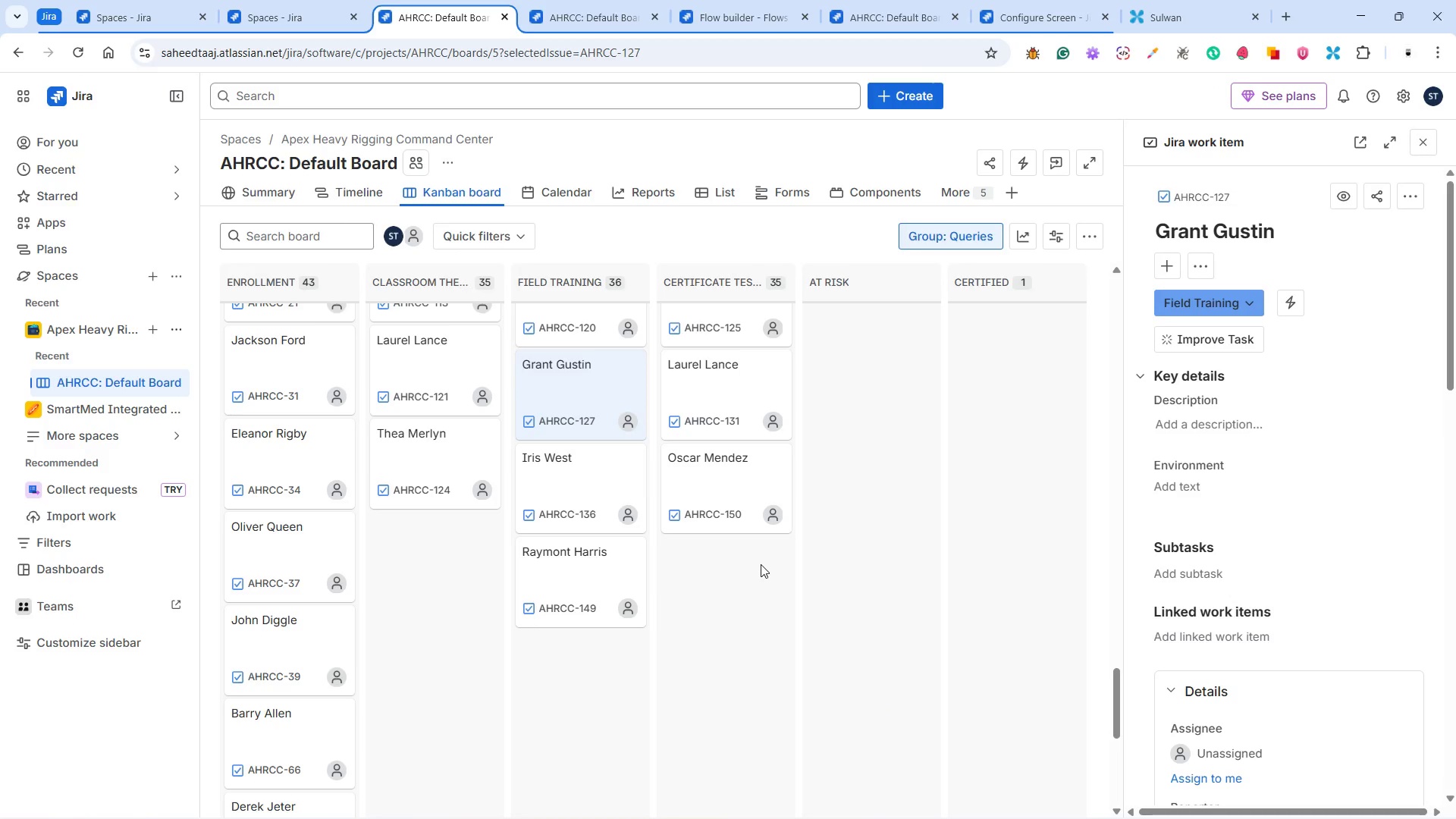 
wait(12.3)
 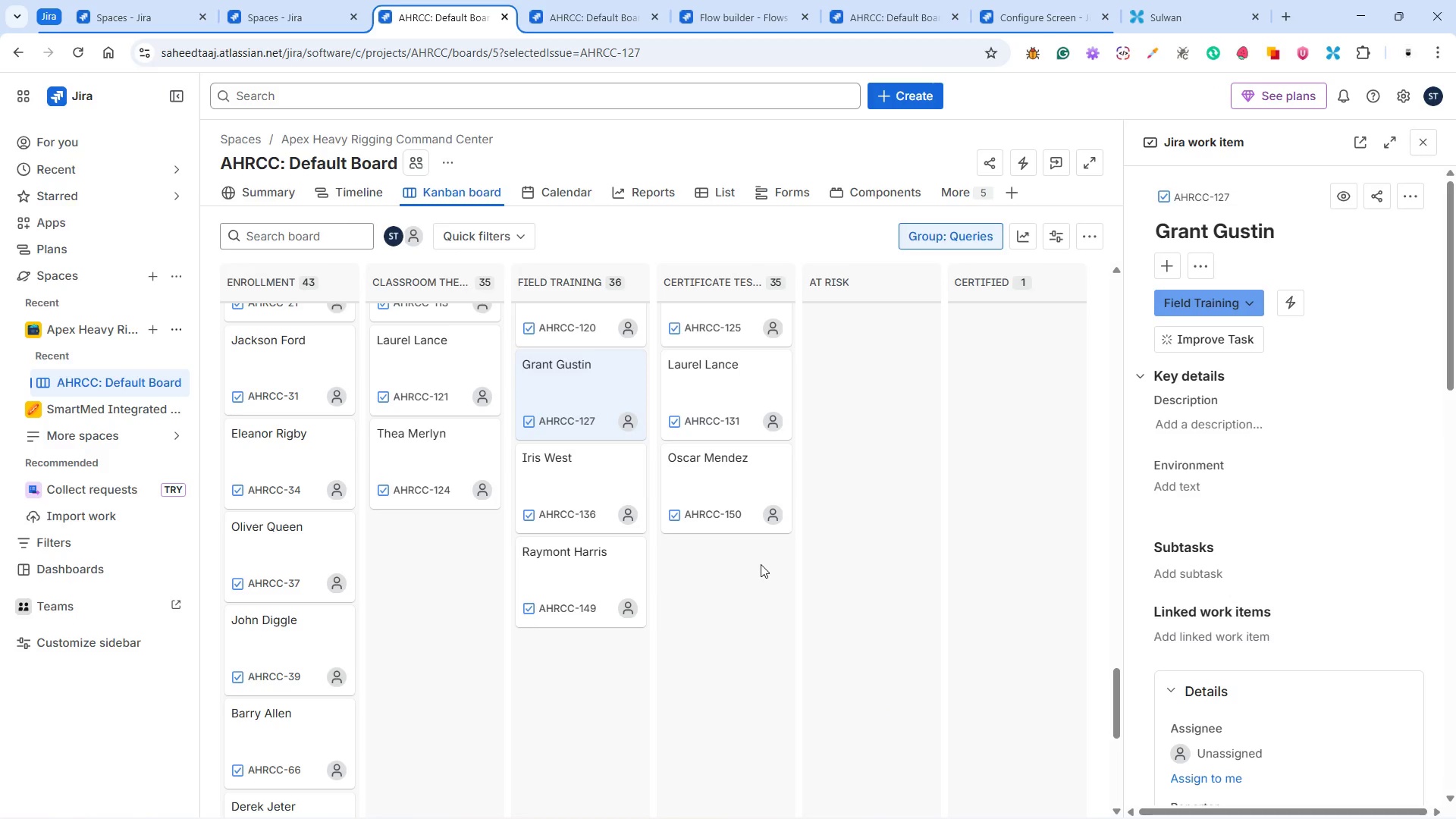 
scroll: coordinate [1284, 572], scroll_direction: down, amount: 12.0
 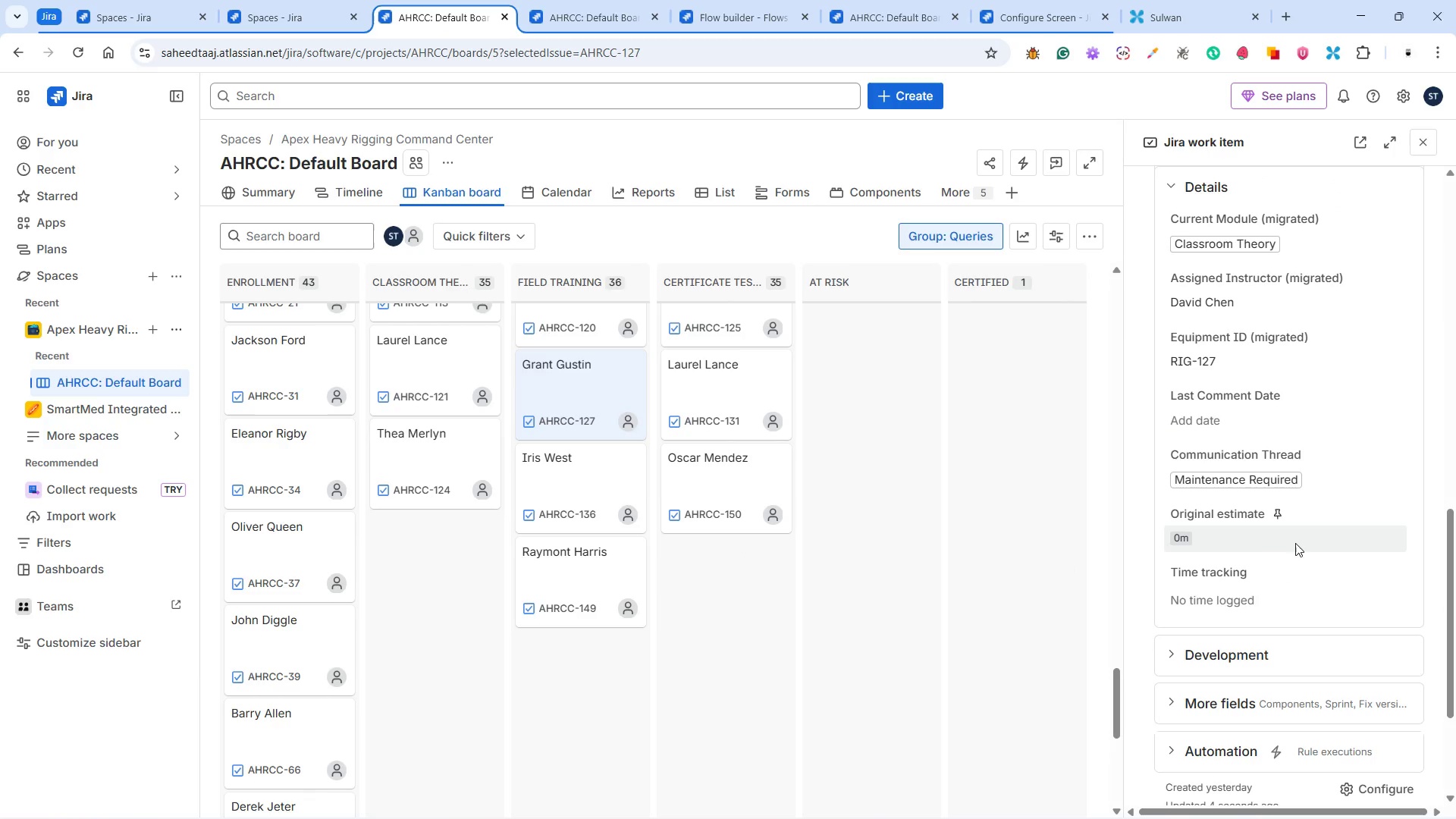 
scroll: coordinate [1304, 539], scroll_direction: up, amount: 4.0
 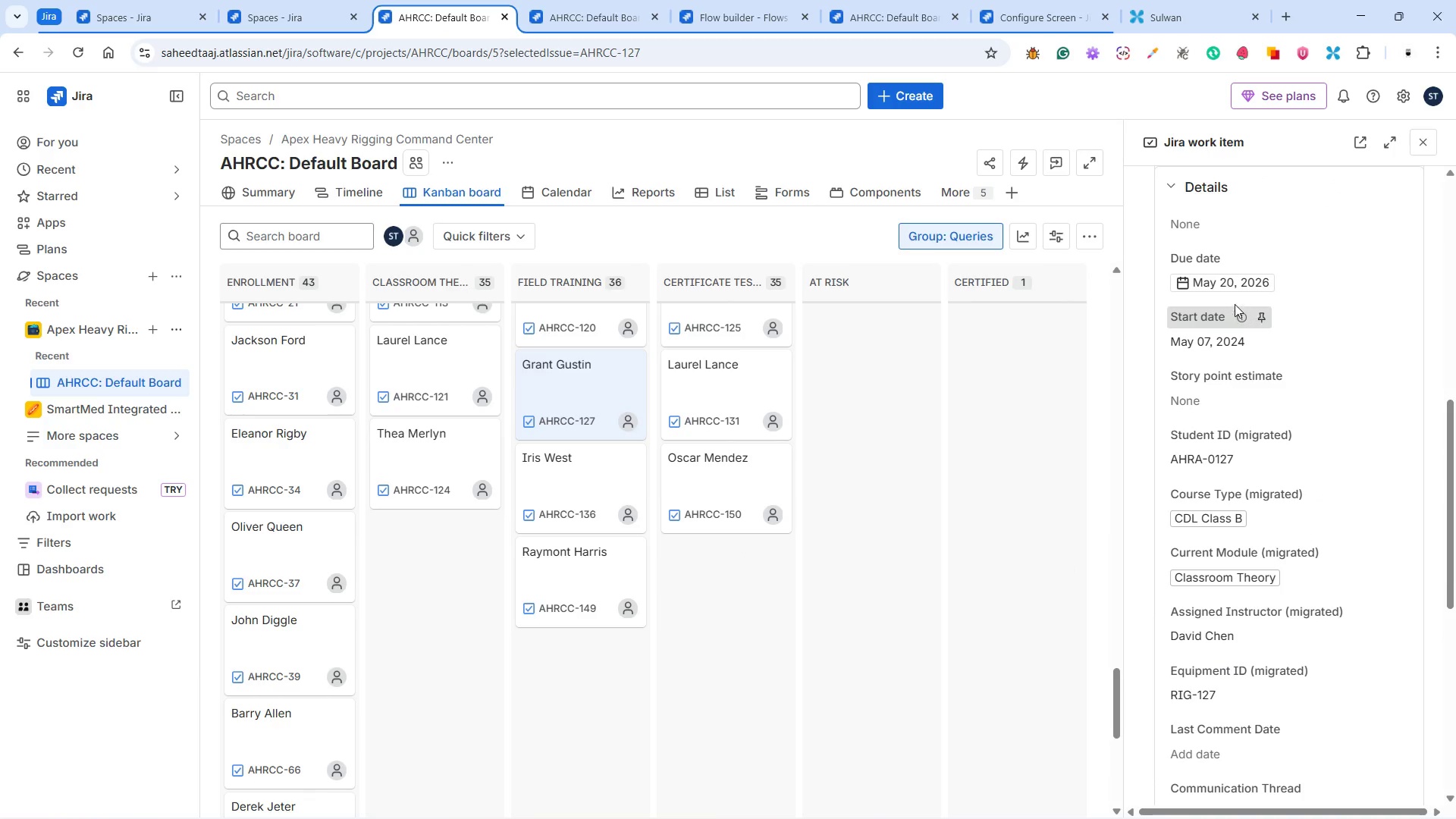 
mouse_move([1235, 292])
 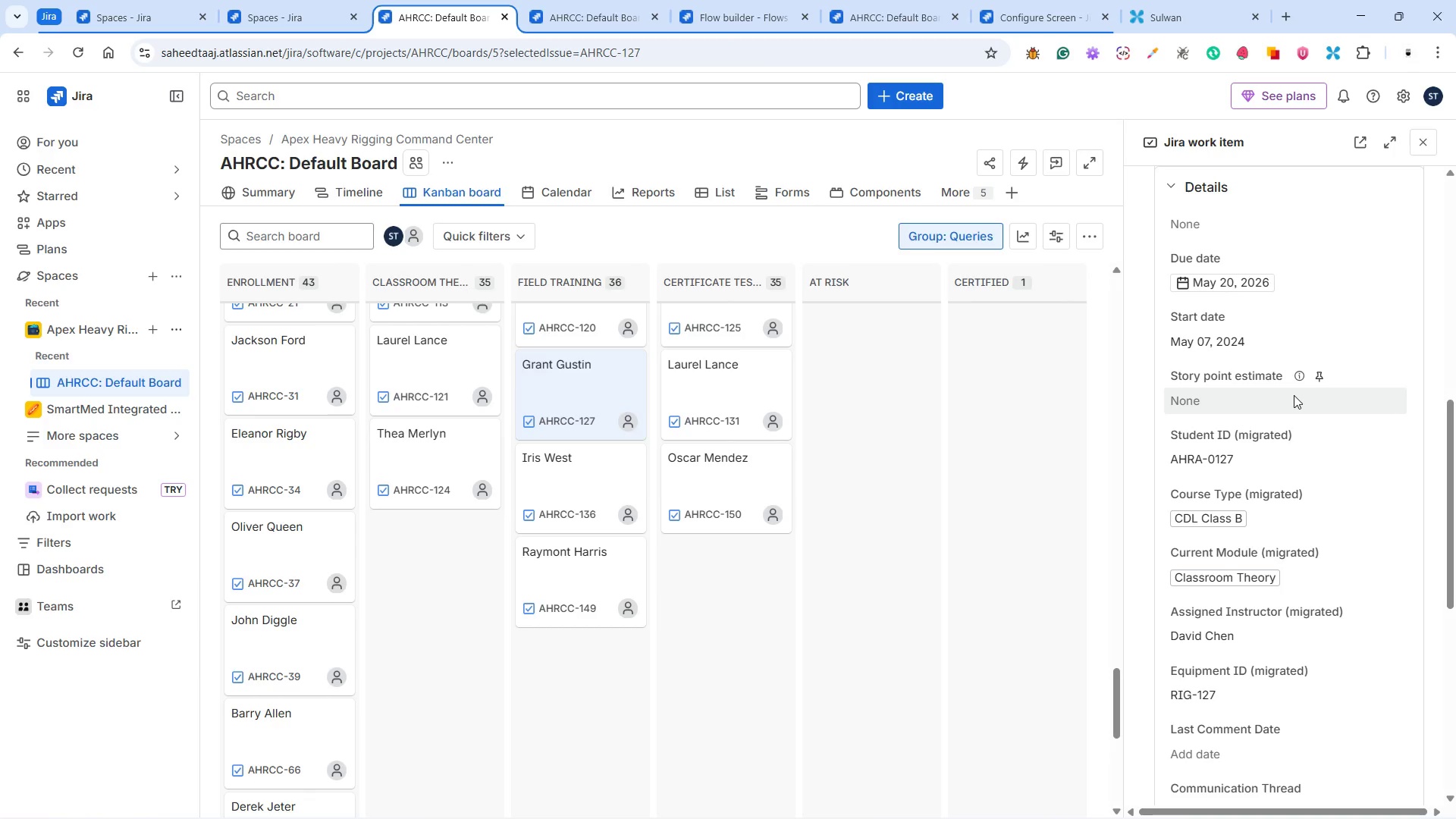 
scroll: coordinate [1294, 395], scroll_direction: up, amount: 2.0
 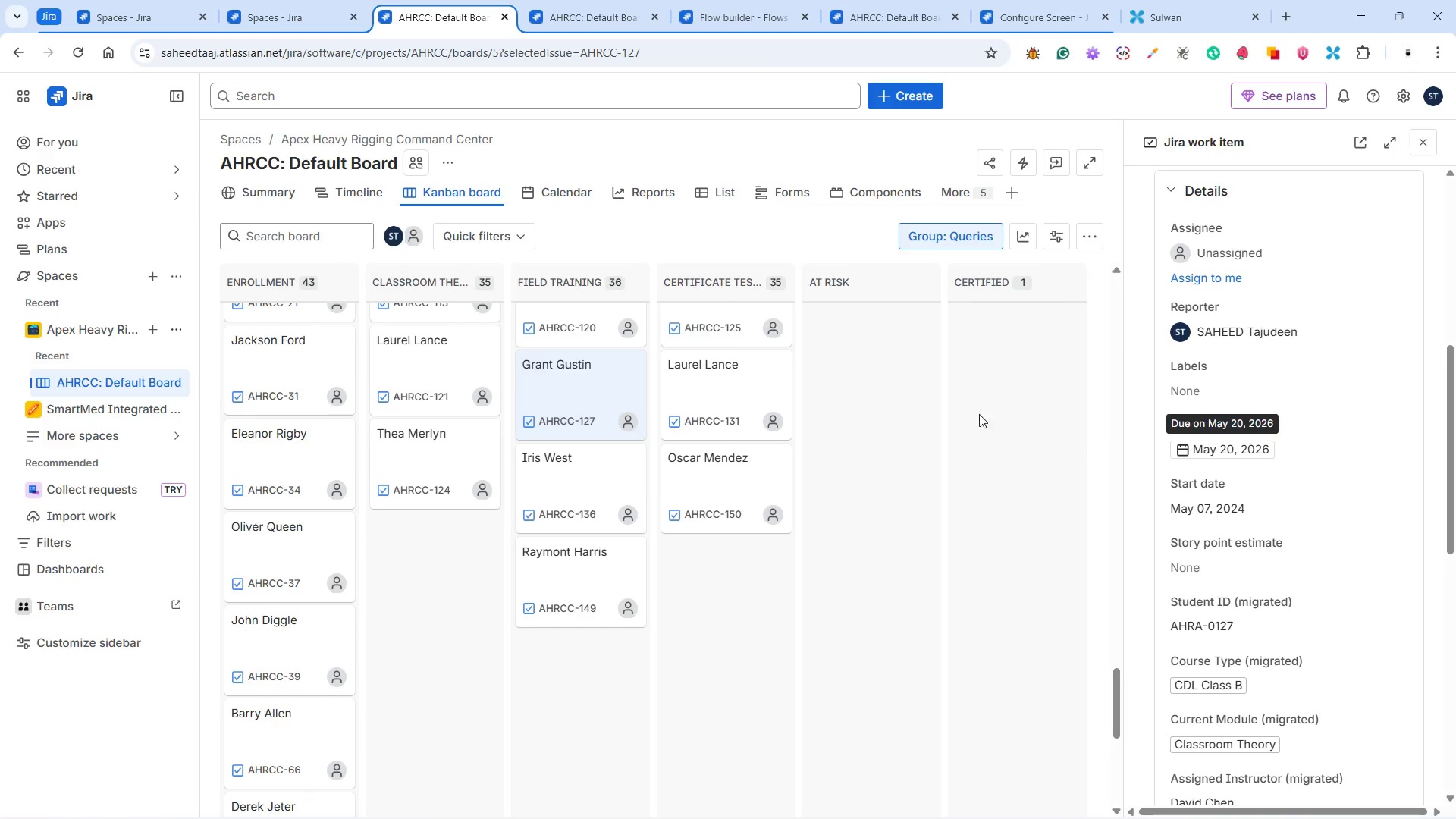 
left_click([553, 194])
 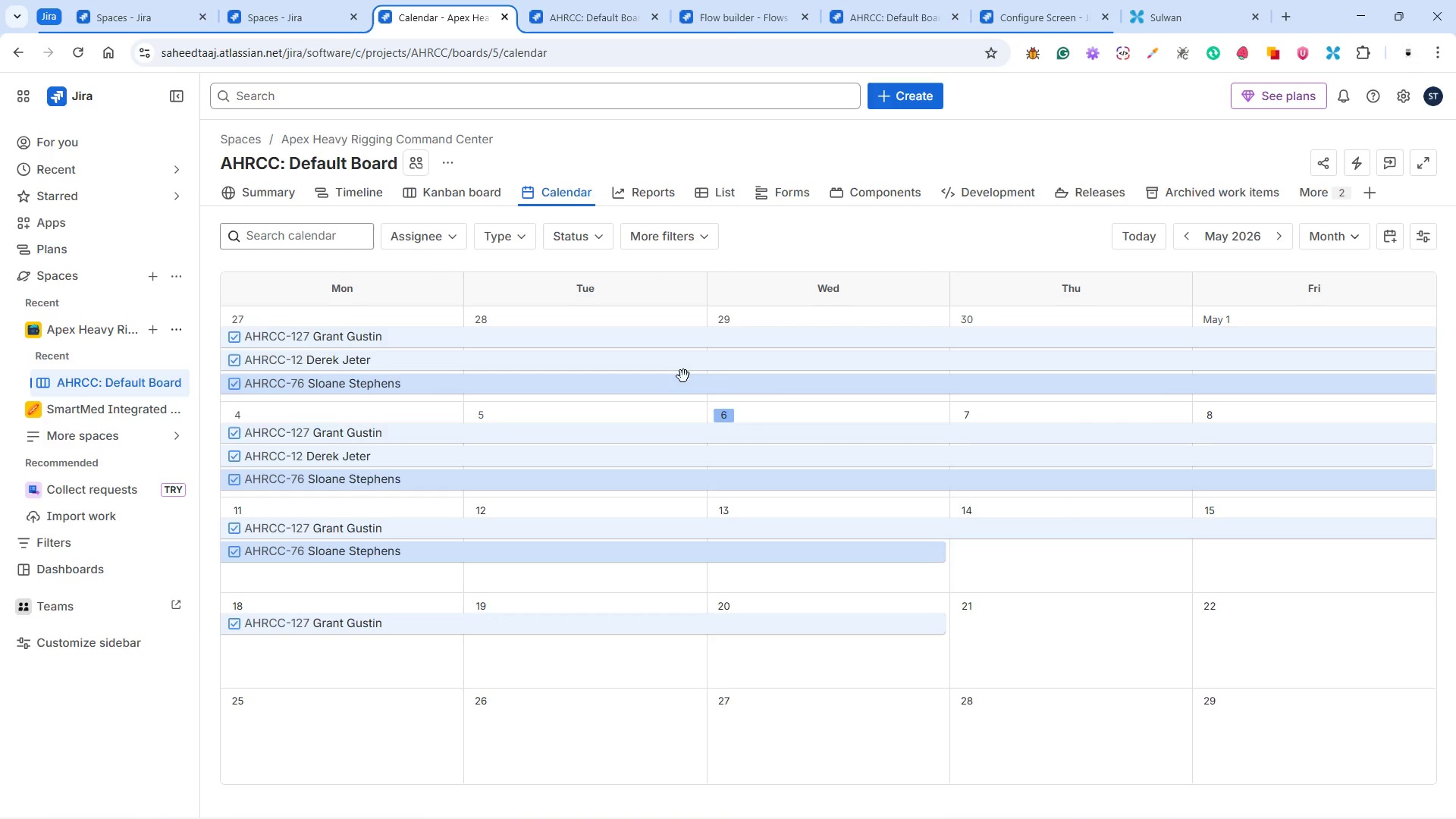 
wait(95.51)
 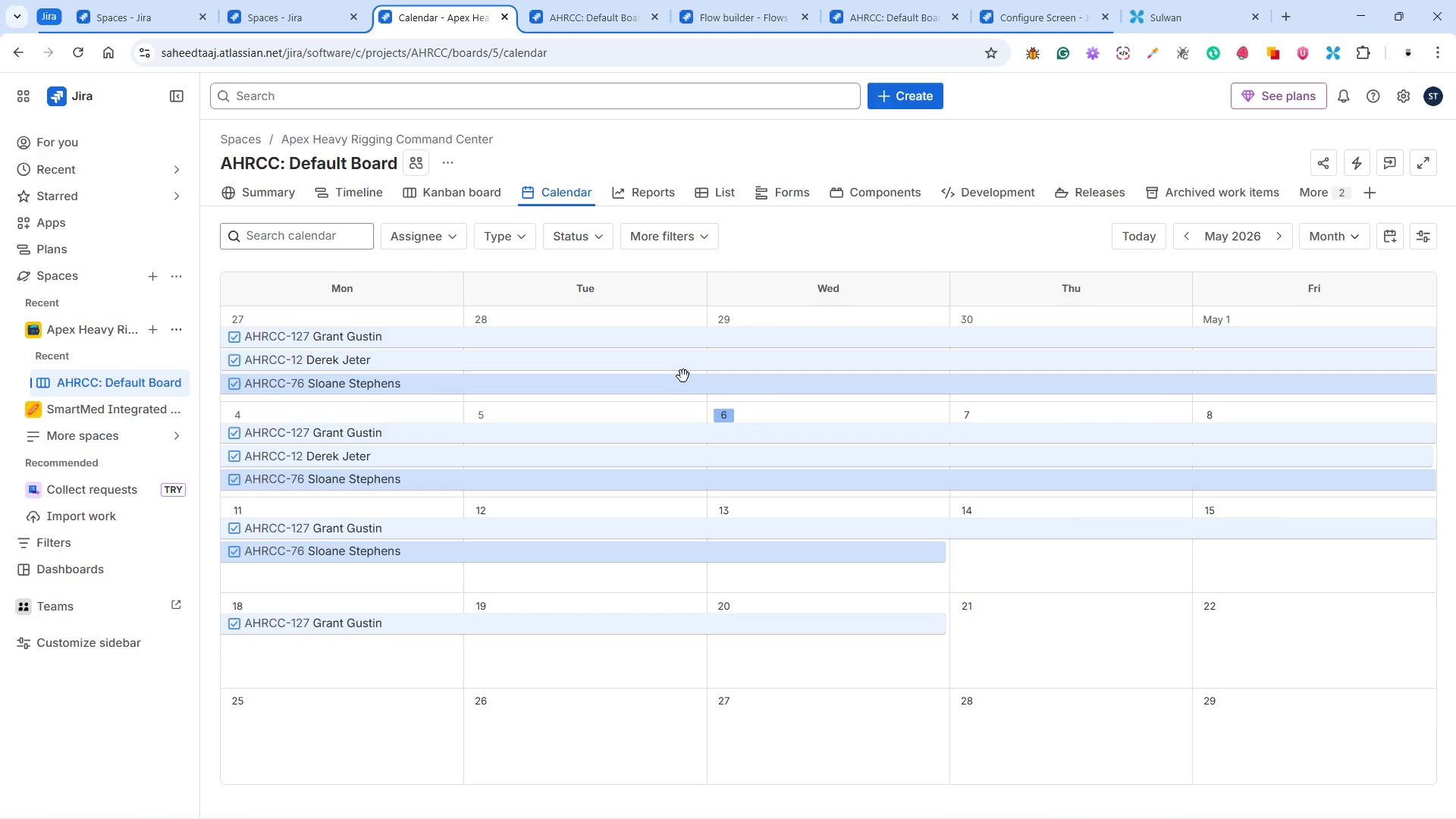 
scroll: coordinate [1350, 818], scroll_direction: up, amount: 2.0
 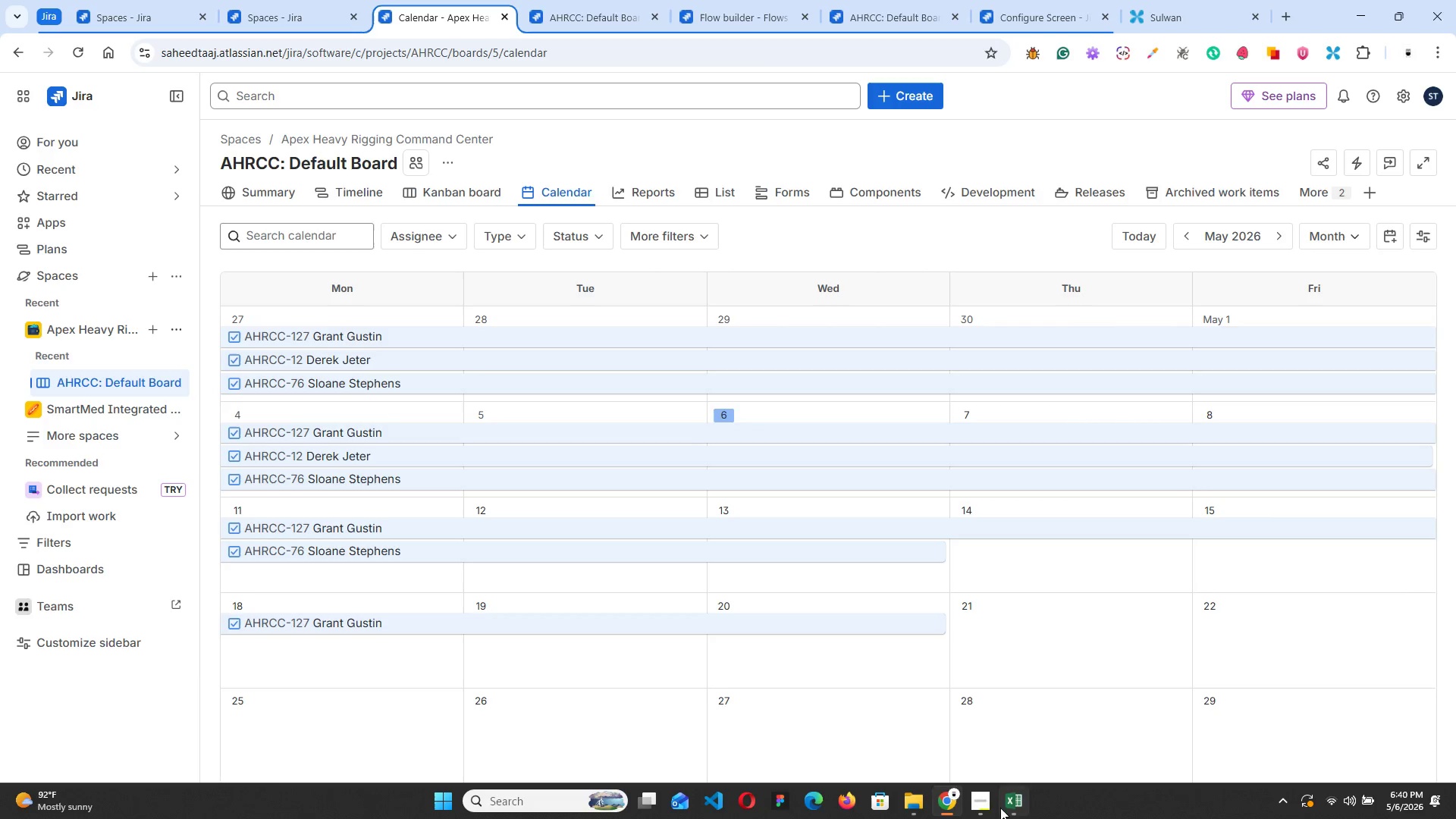 
left_click([977, 796])